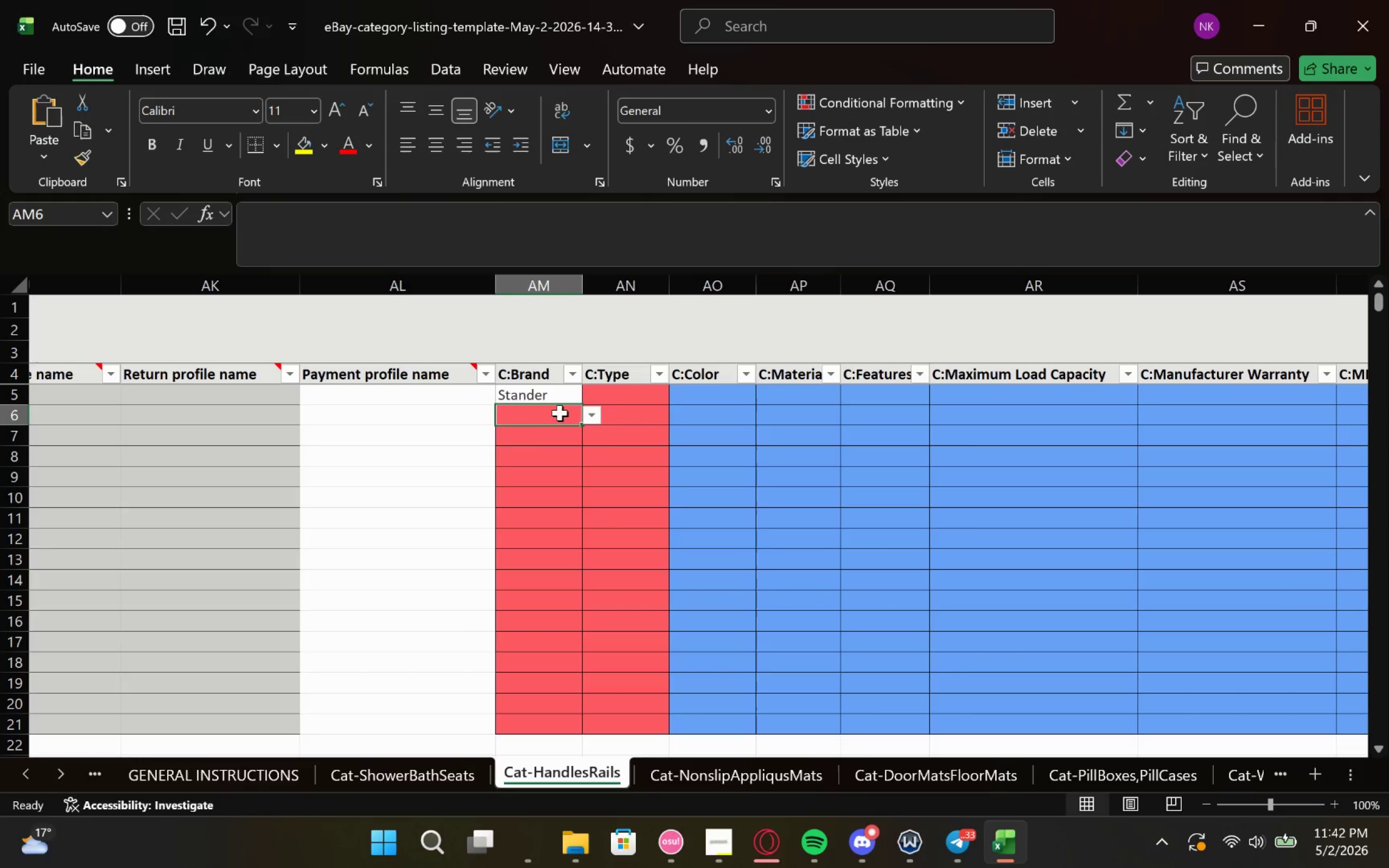 
key(Control+V)
 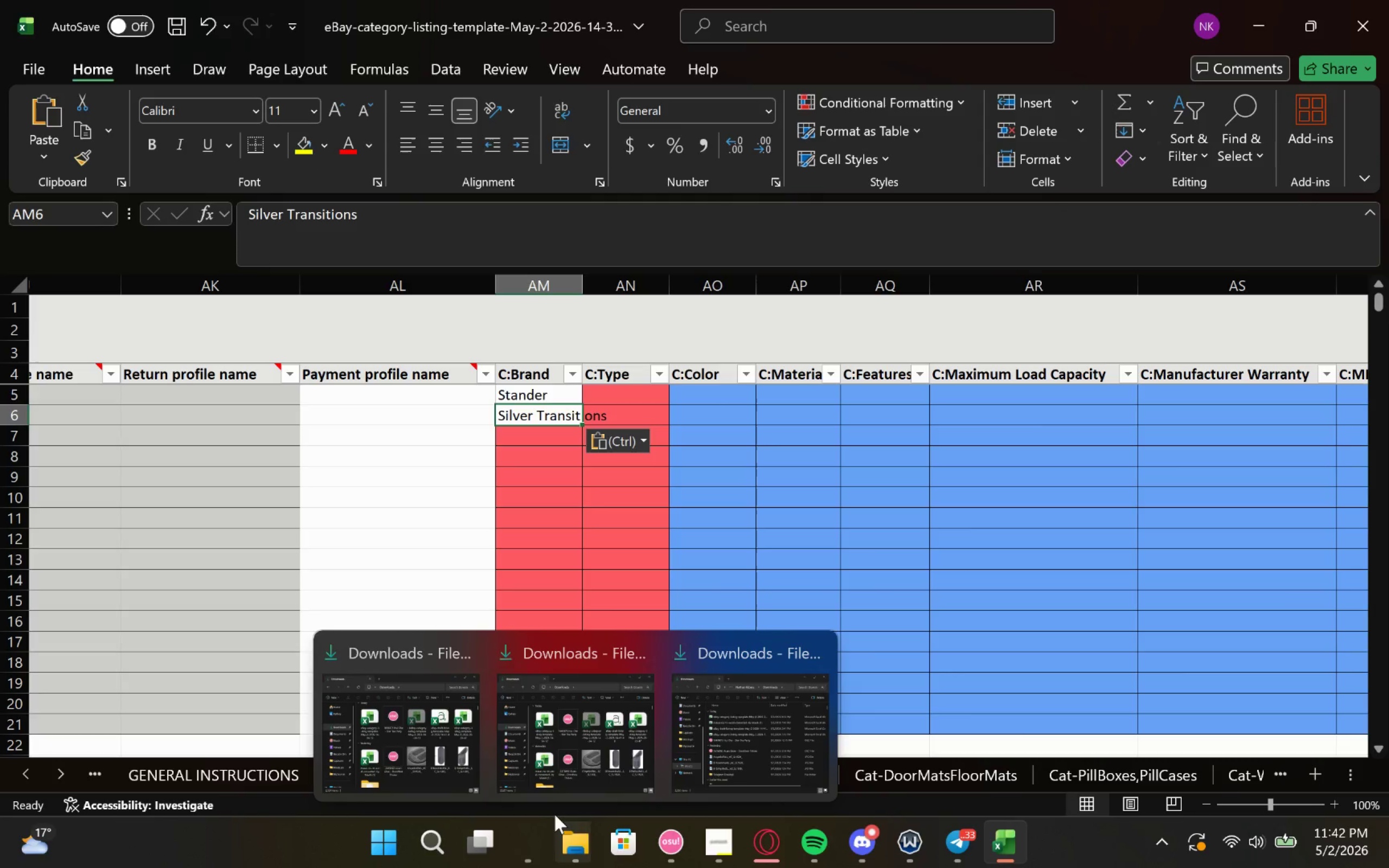 
left_click([524, 739])
 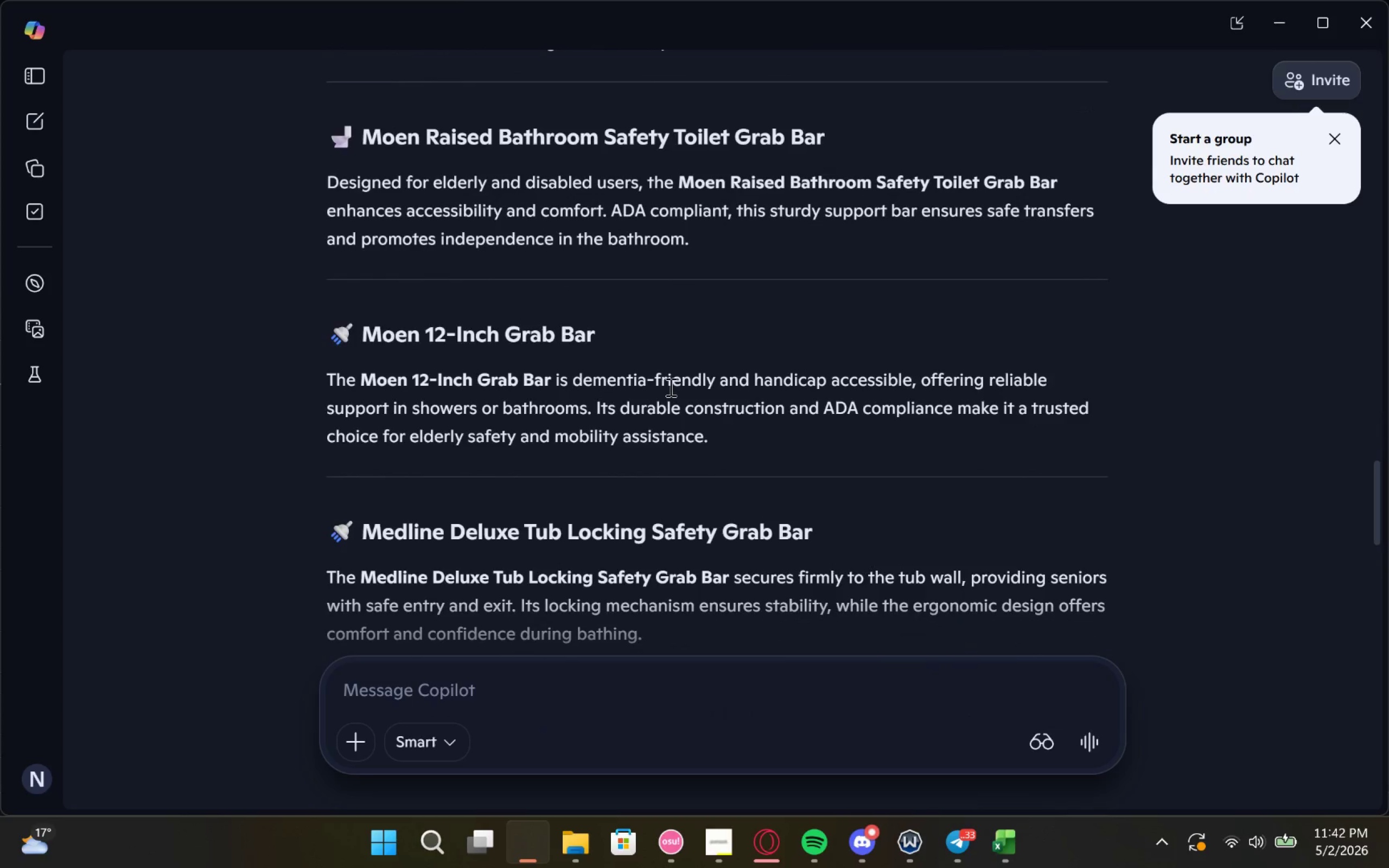 
left_click([1004, 834])
 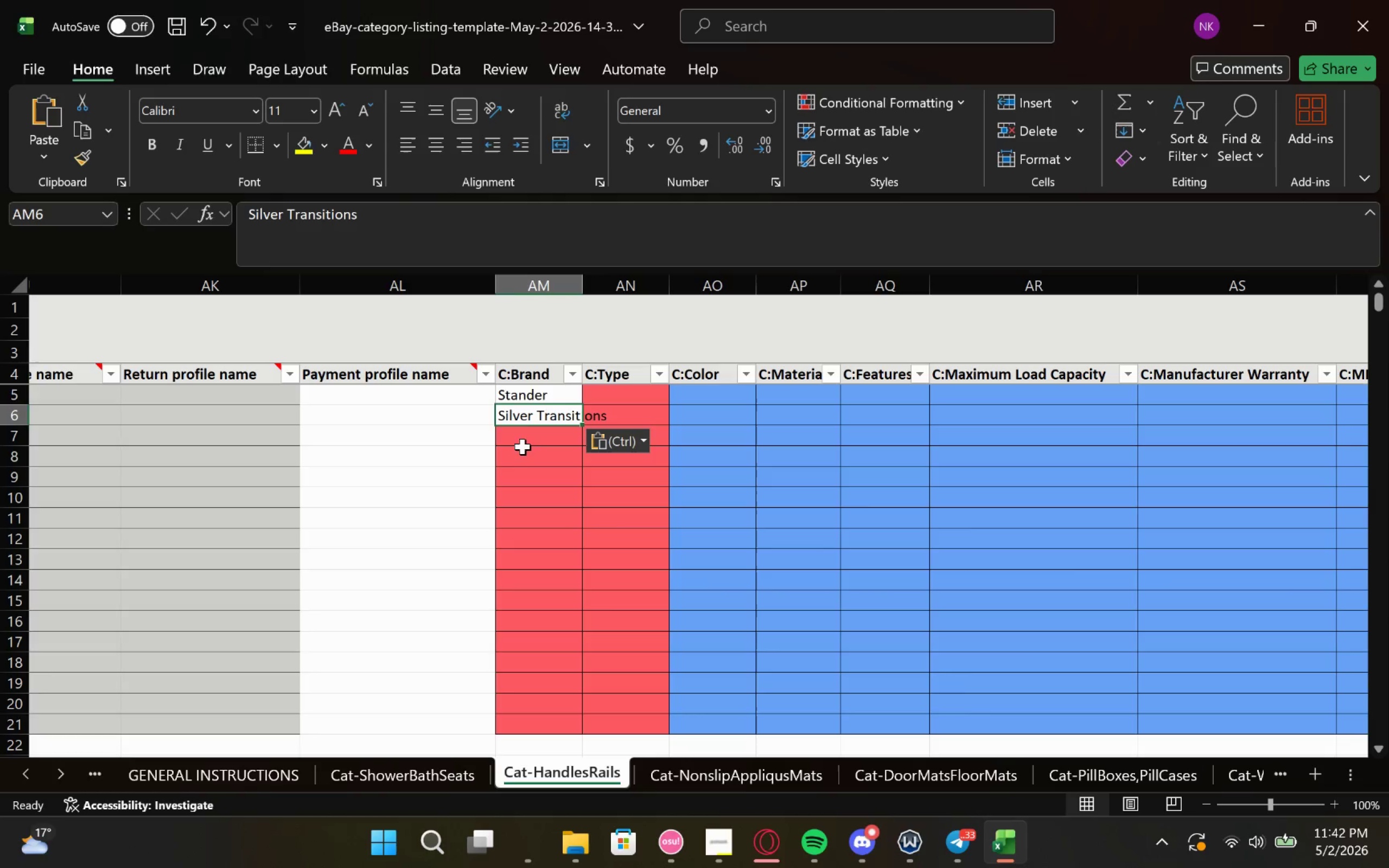 
left_click([519, 443])
 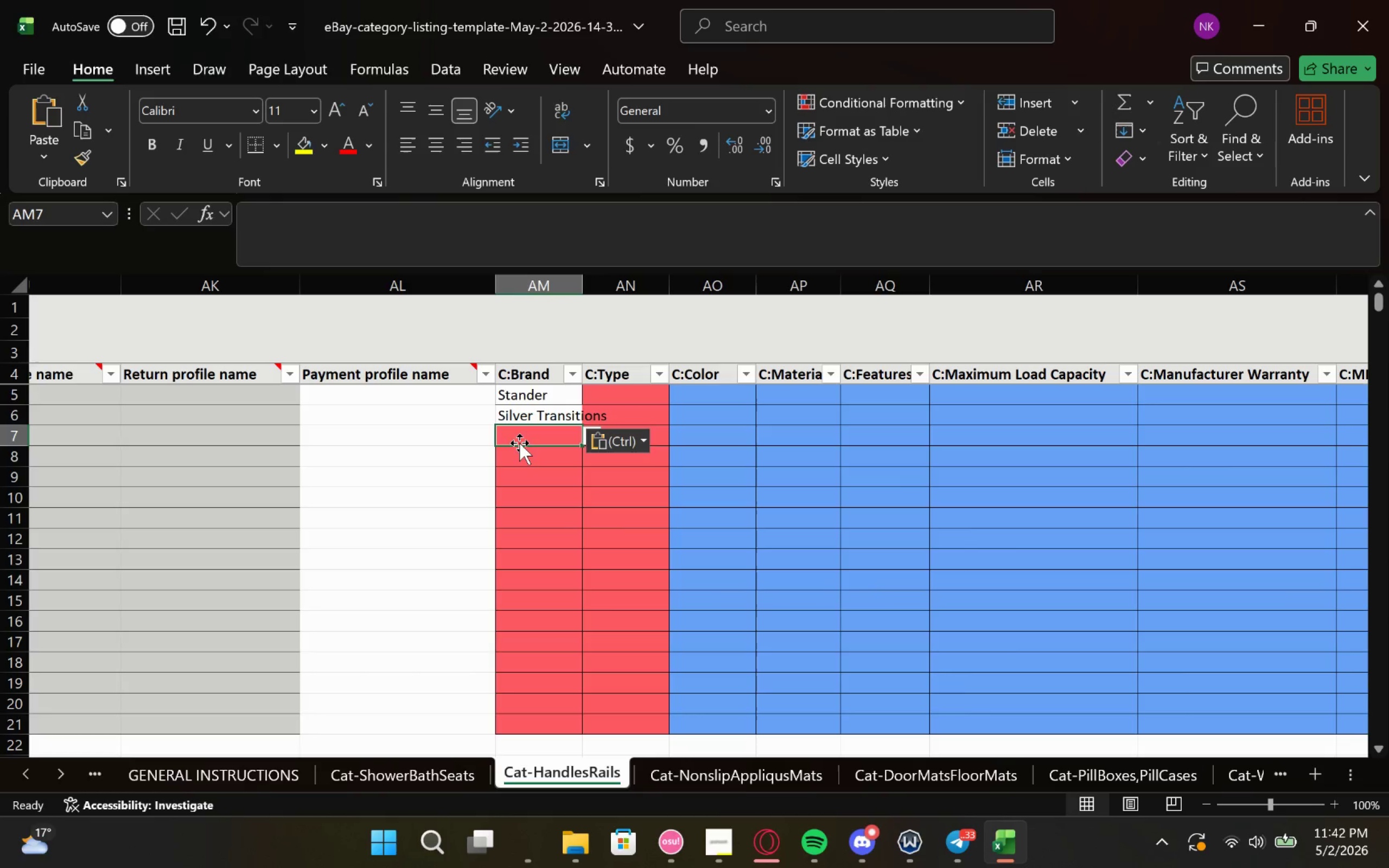 
type(moen)
 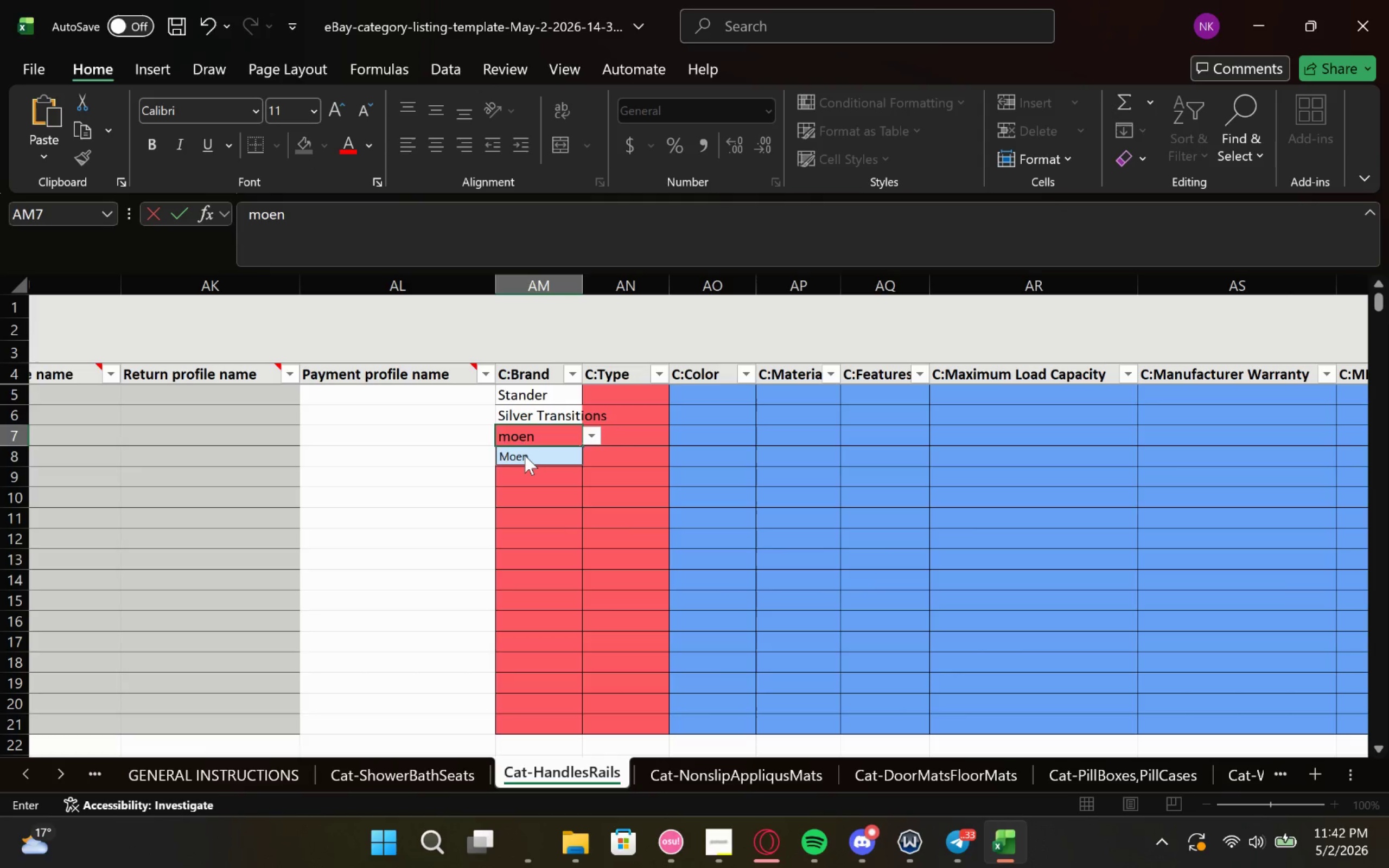 
left_click([544, 451])
 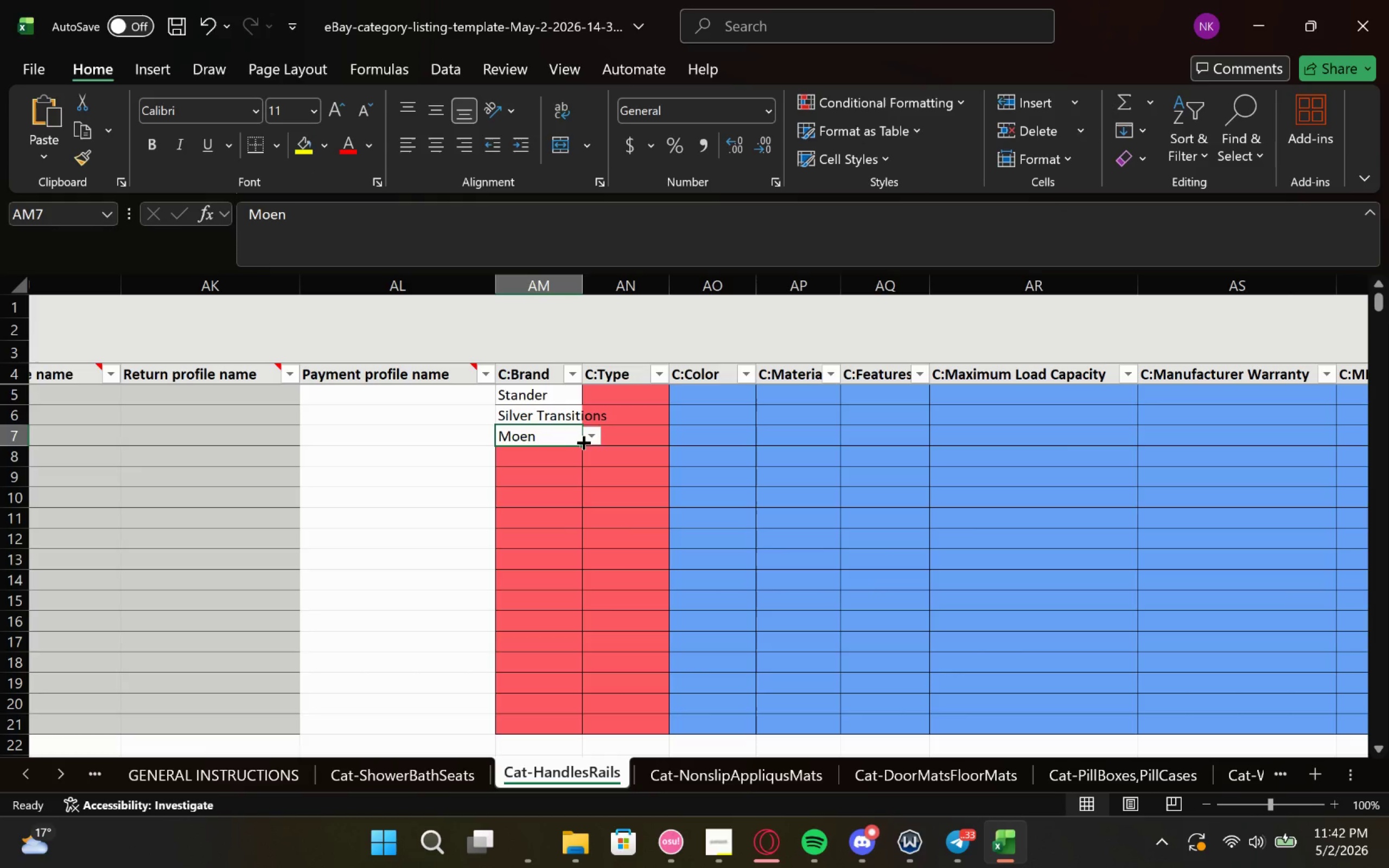 
left_click_drag(start_coordinate=[581, 441], to_coordinate=[578, 459])
 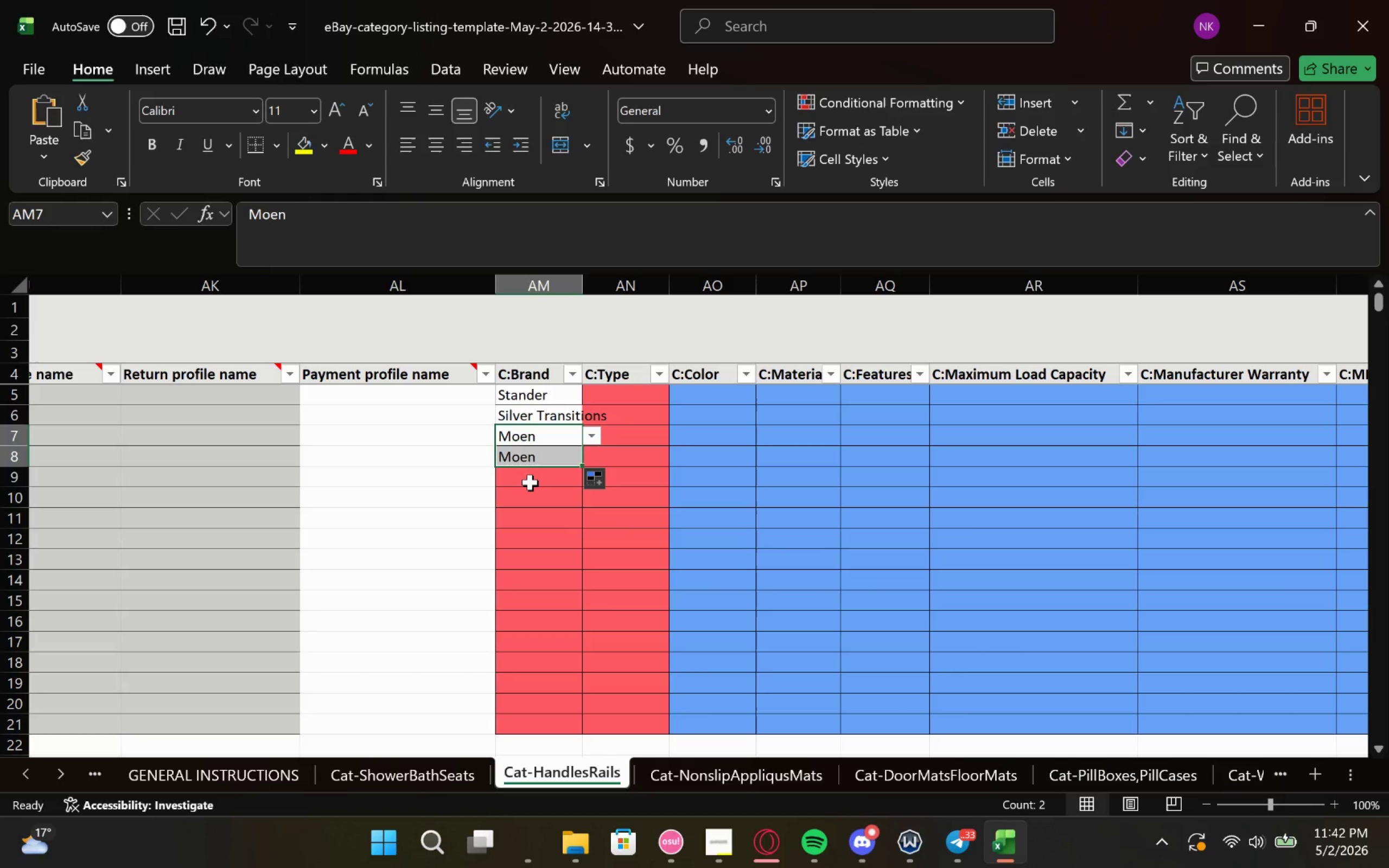 
left_click([530, 482])
 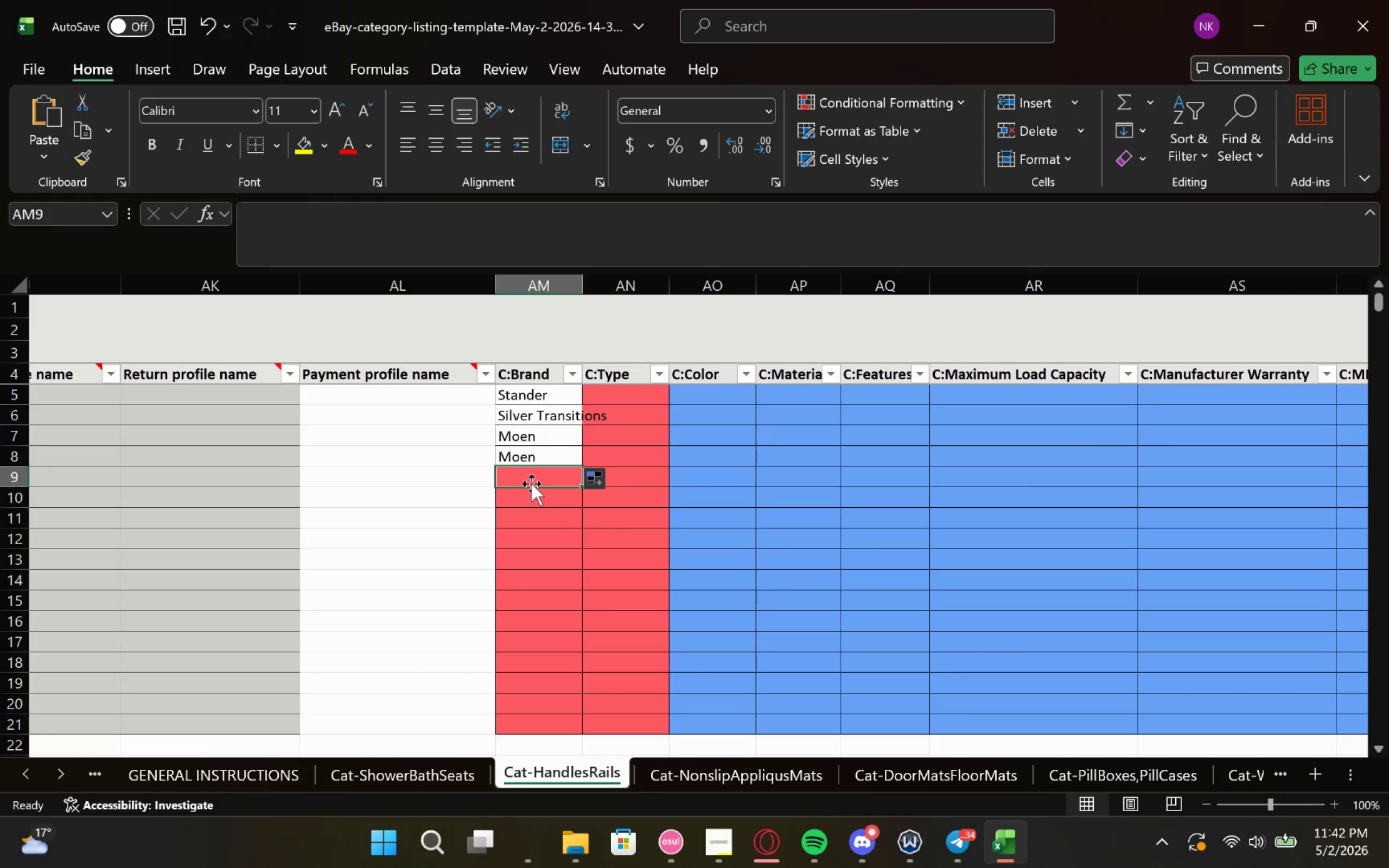 
type(Medl)
 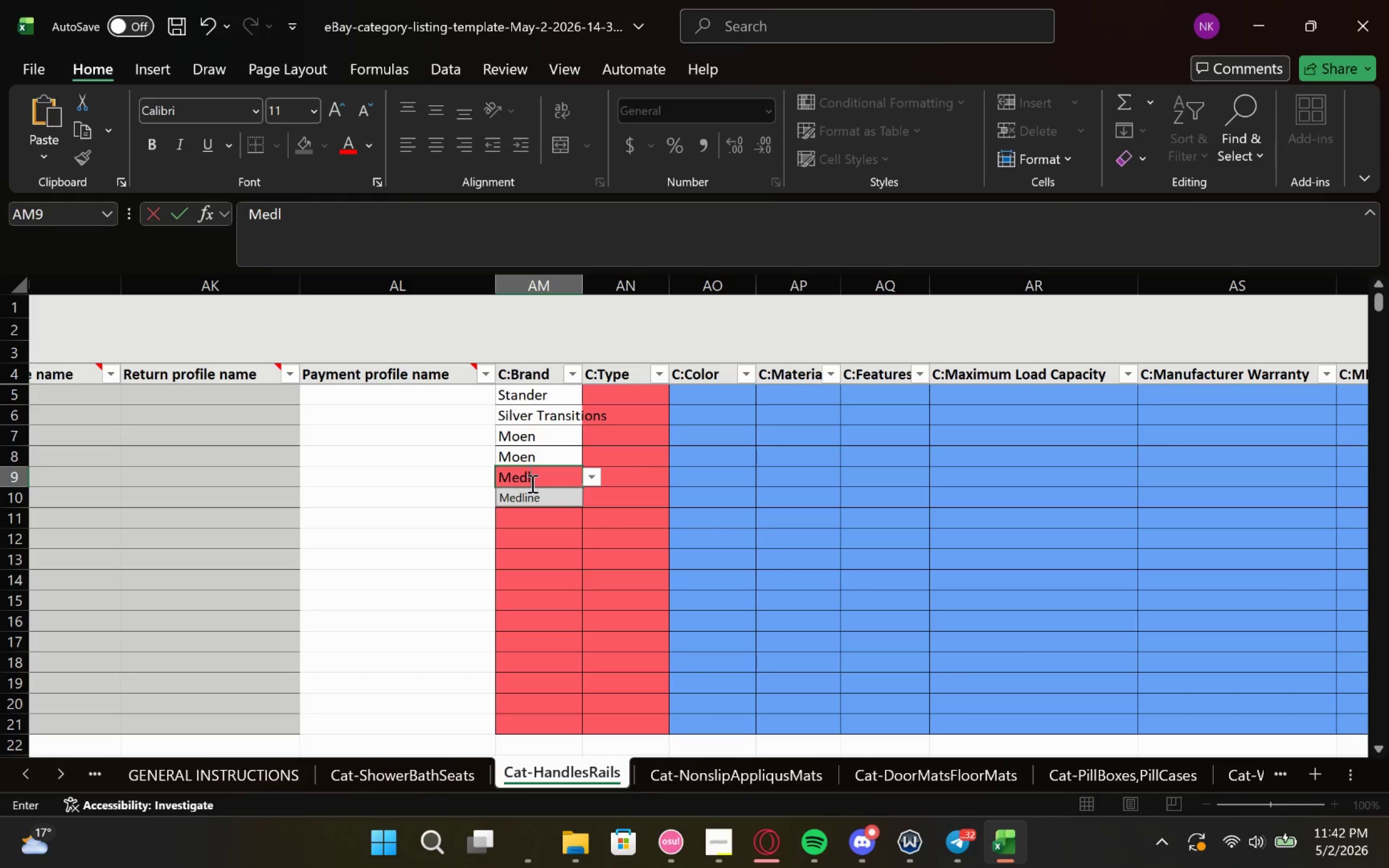 
key(Enter)
 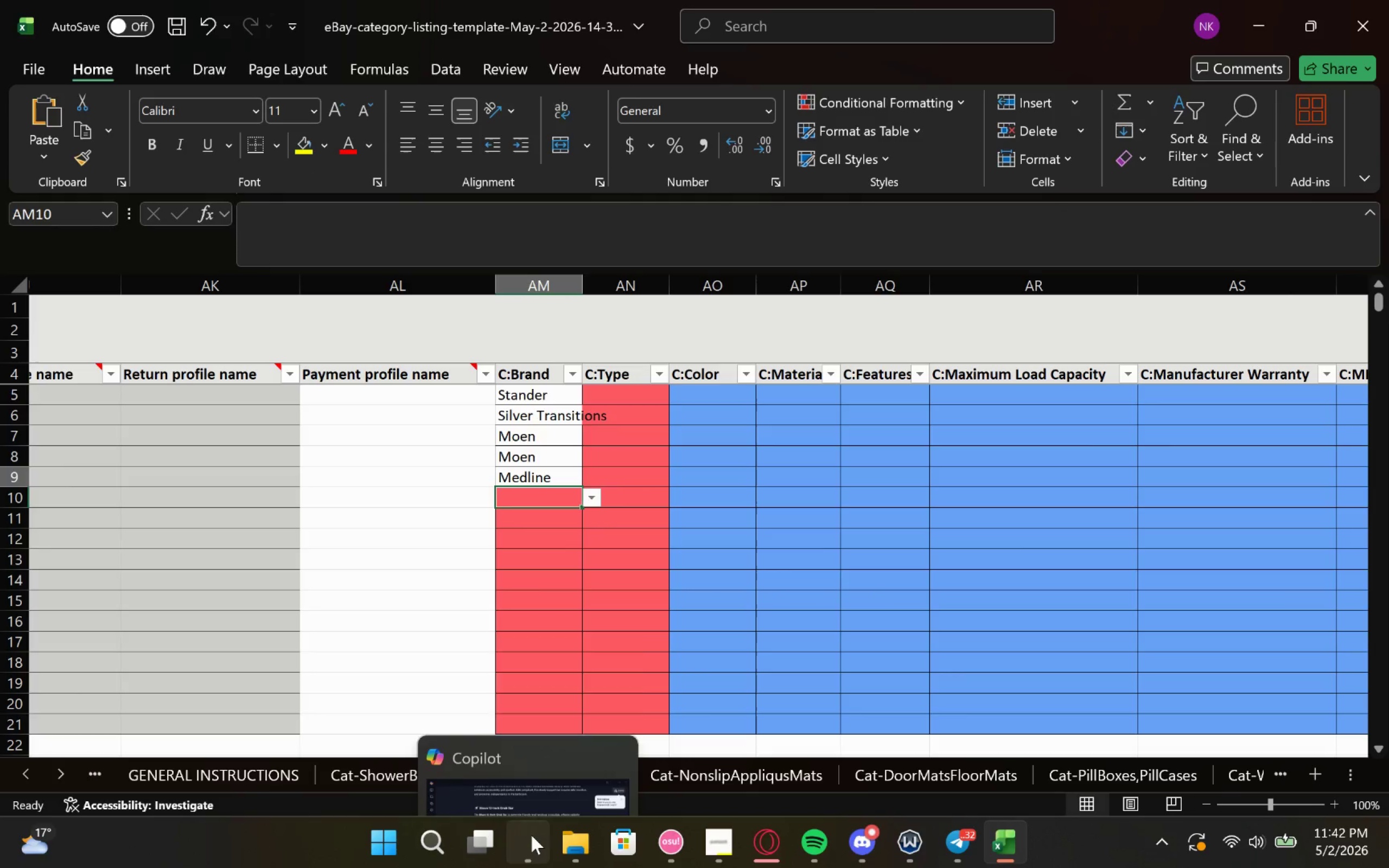 
left_click([532, 836])
 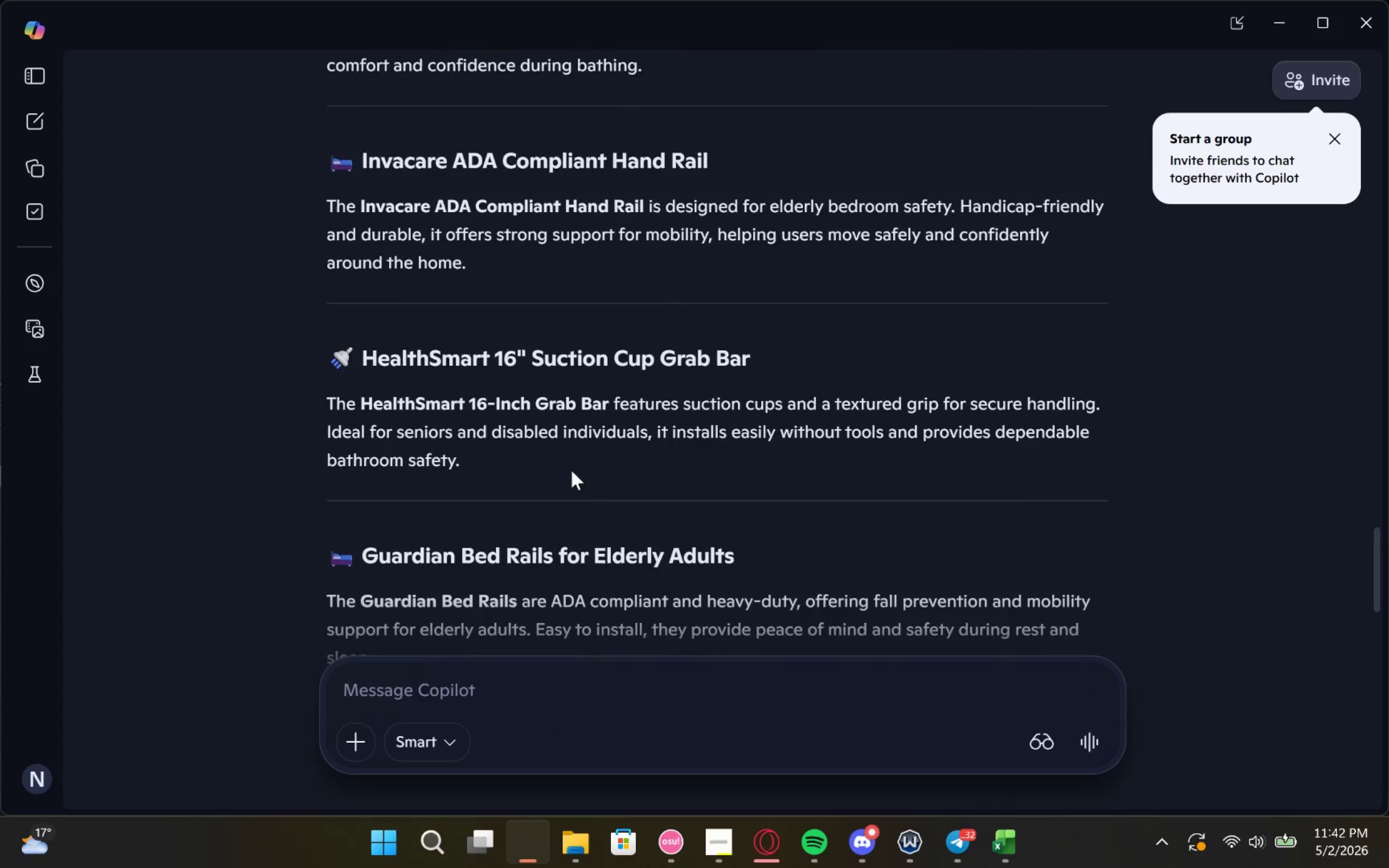 
left_click([1011, 863])
 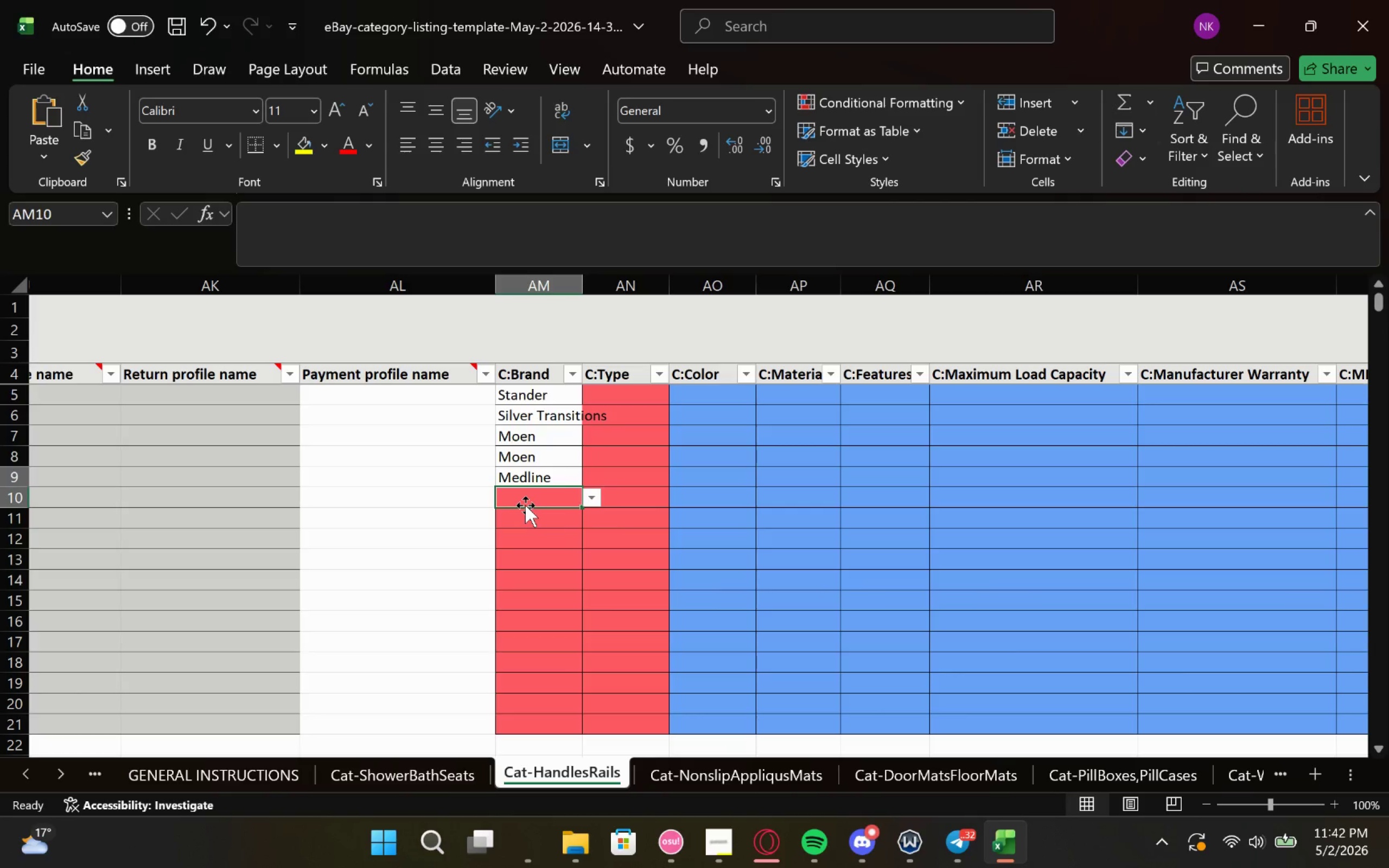 
type(In)
 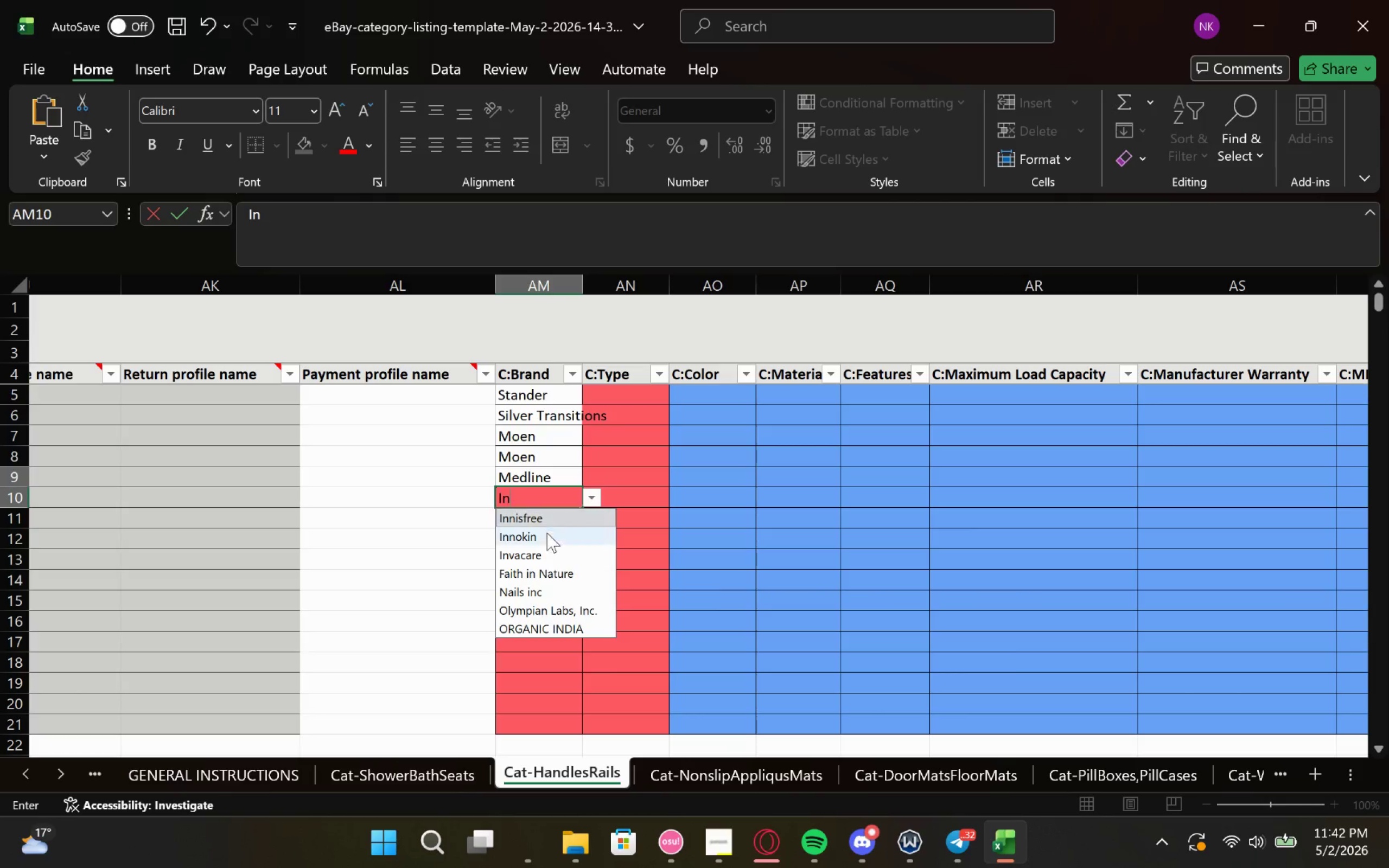 
left_click([557, 544])
 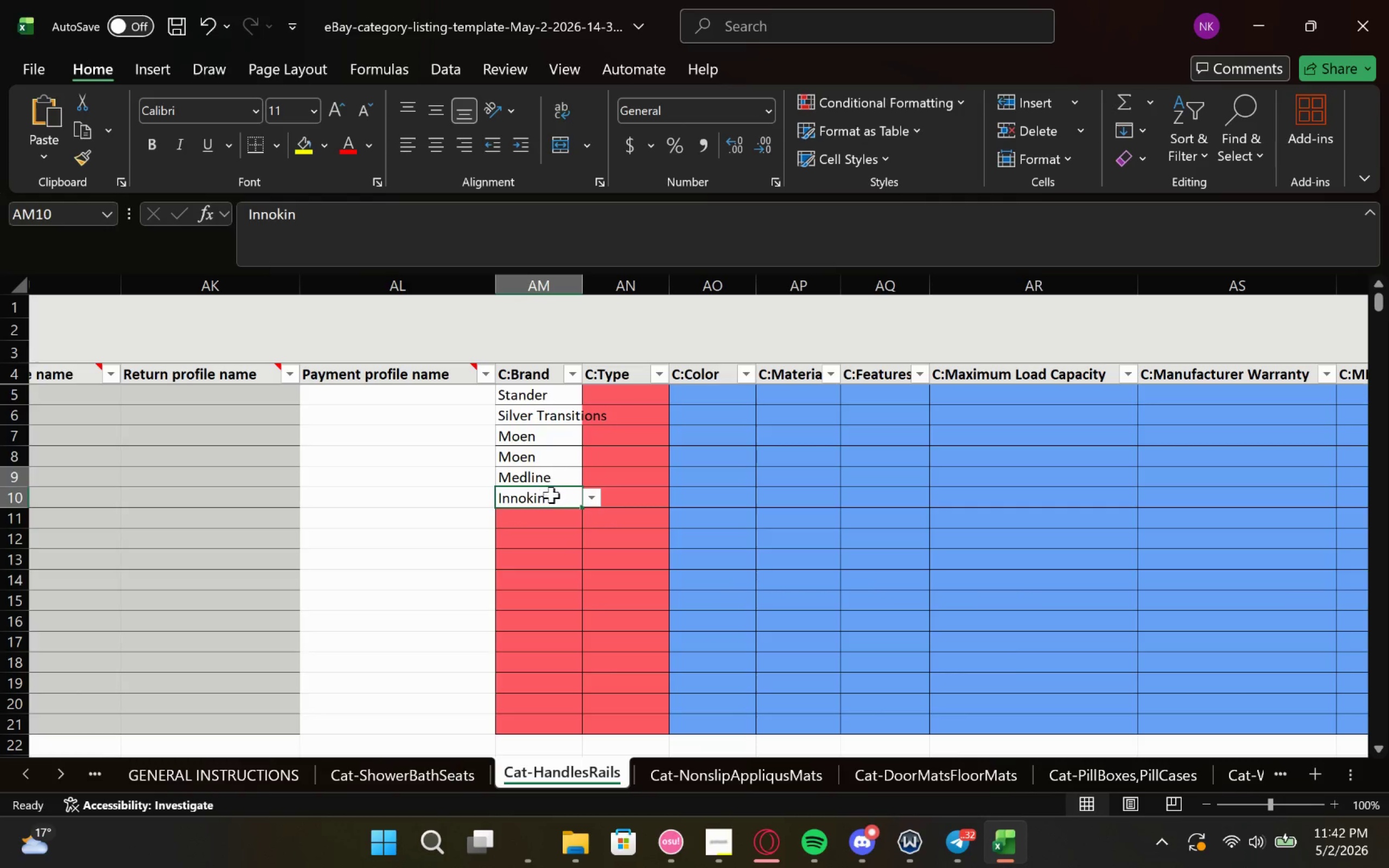 
double_click([553, 496])
 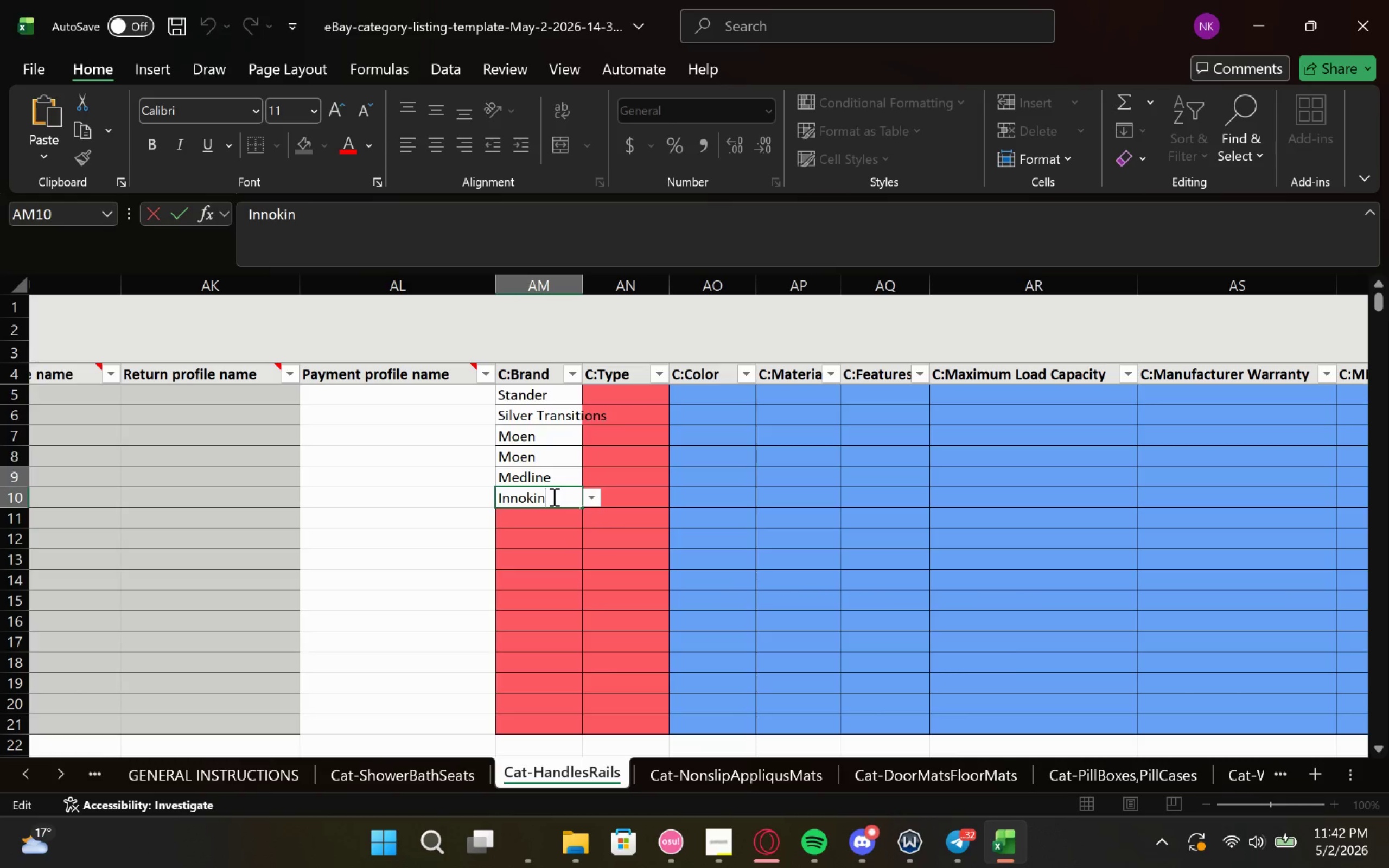 
key(Backspace)
 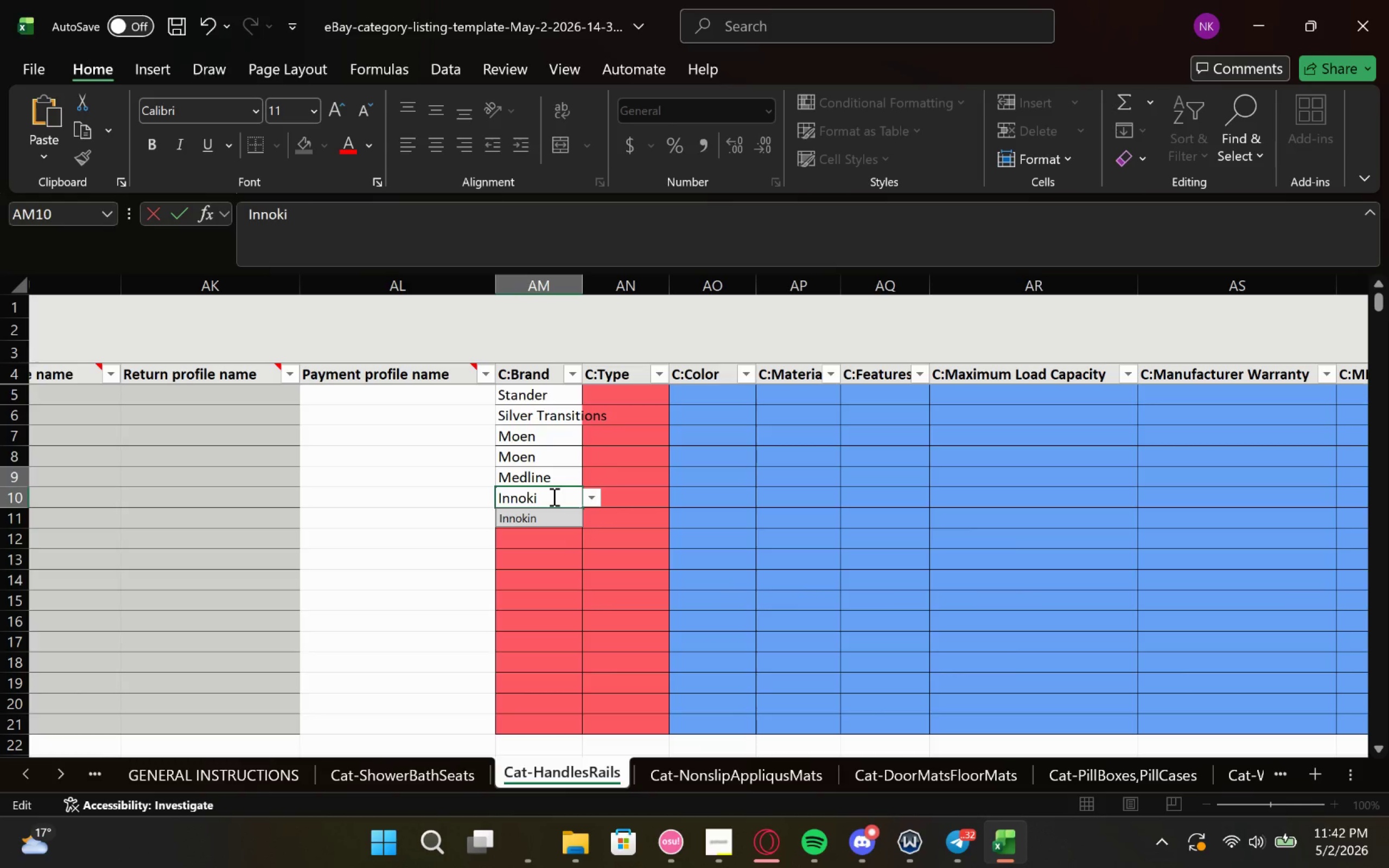 
key(Backspace)
 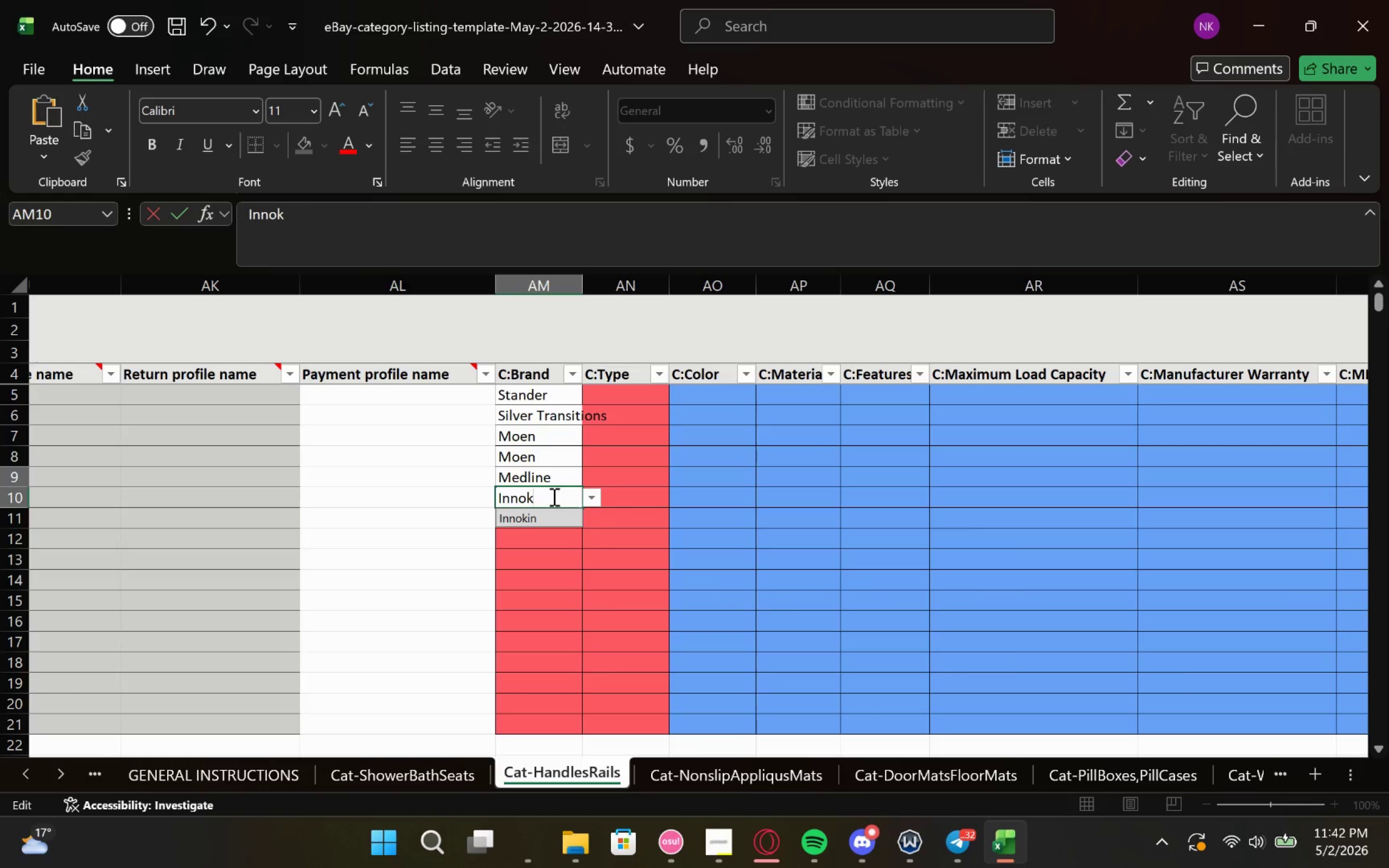 
key(Backspace)
 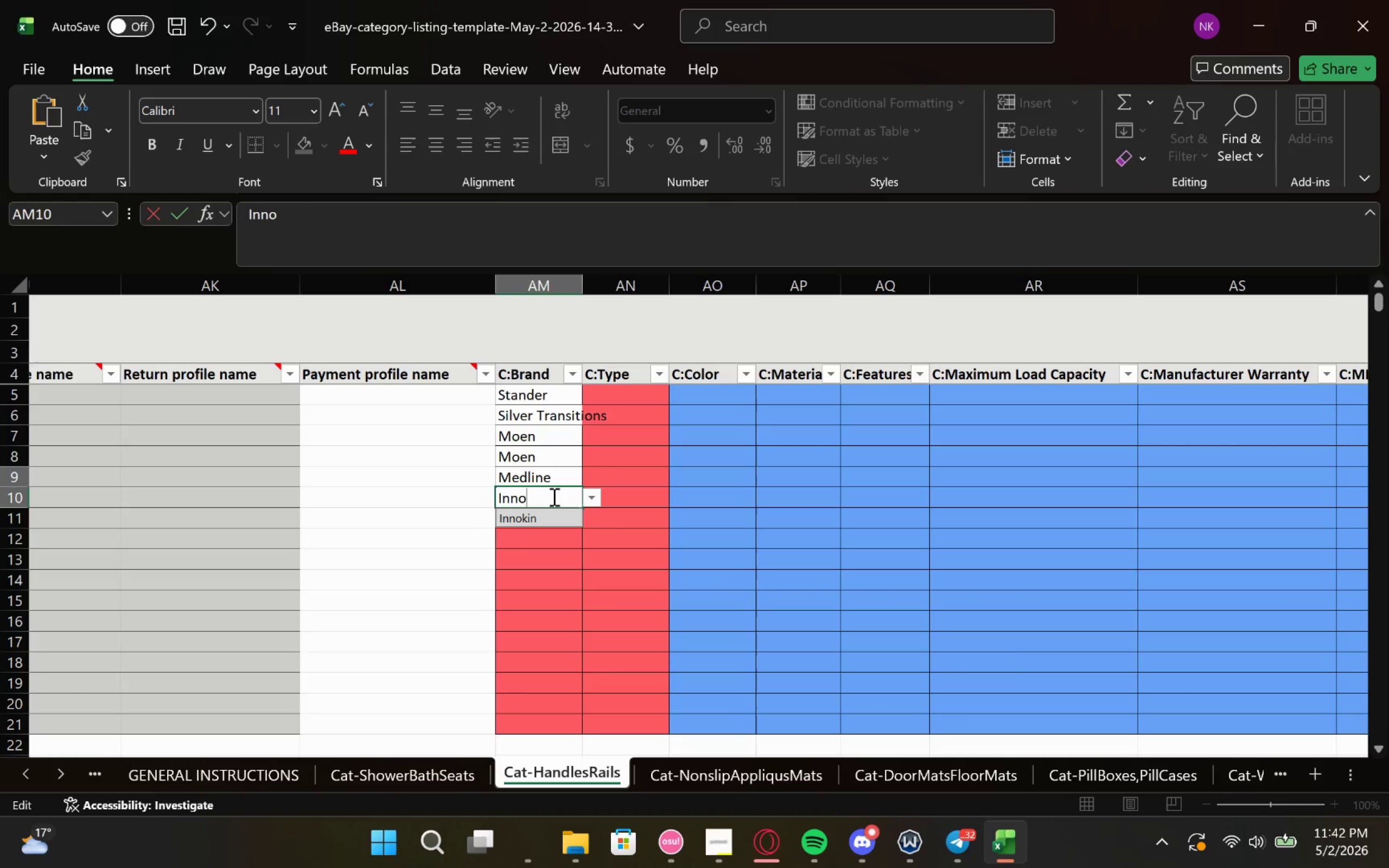 
key(Backspace)
 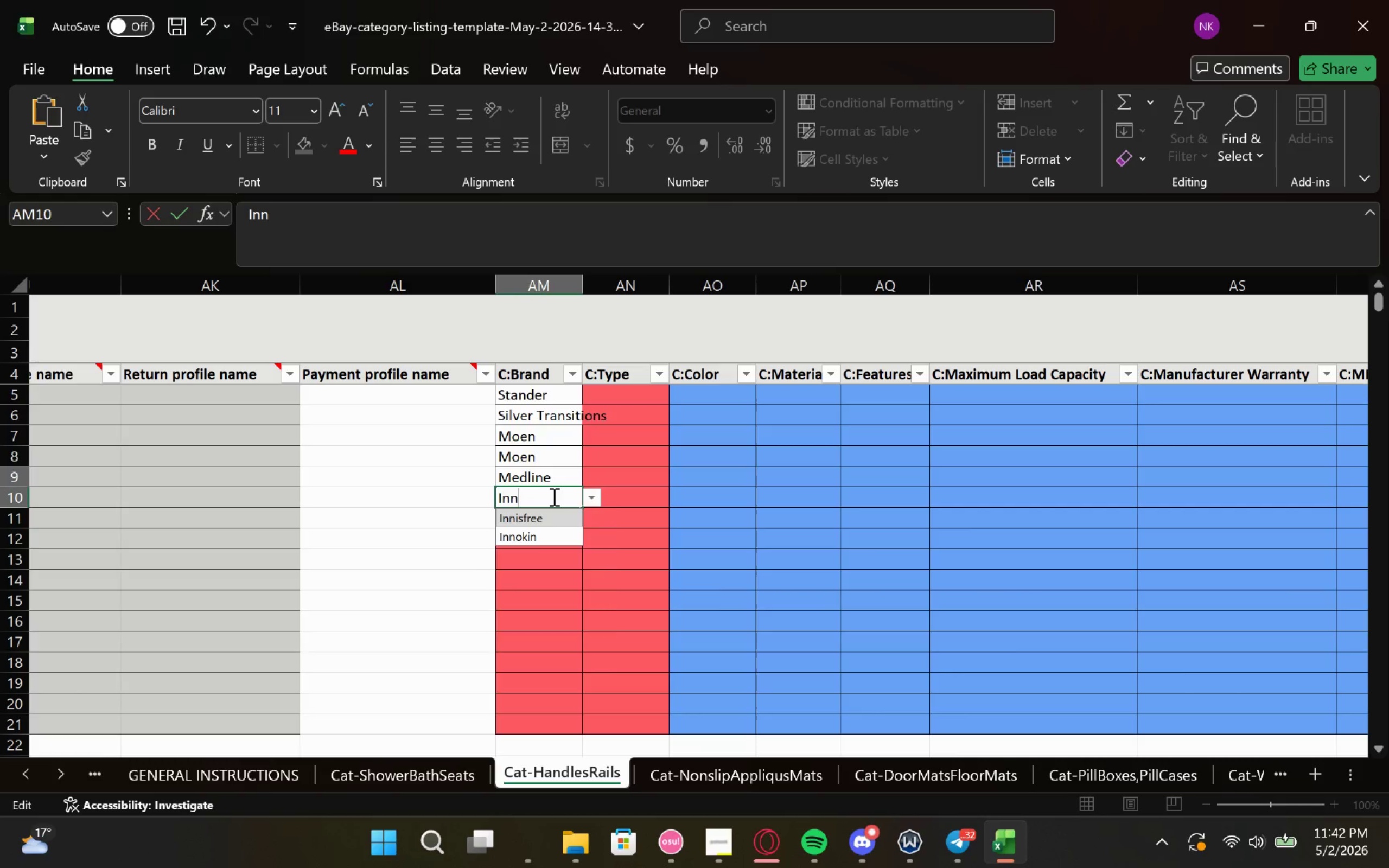 
key(Backspace)
 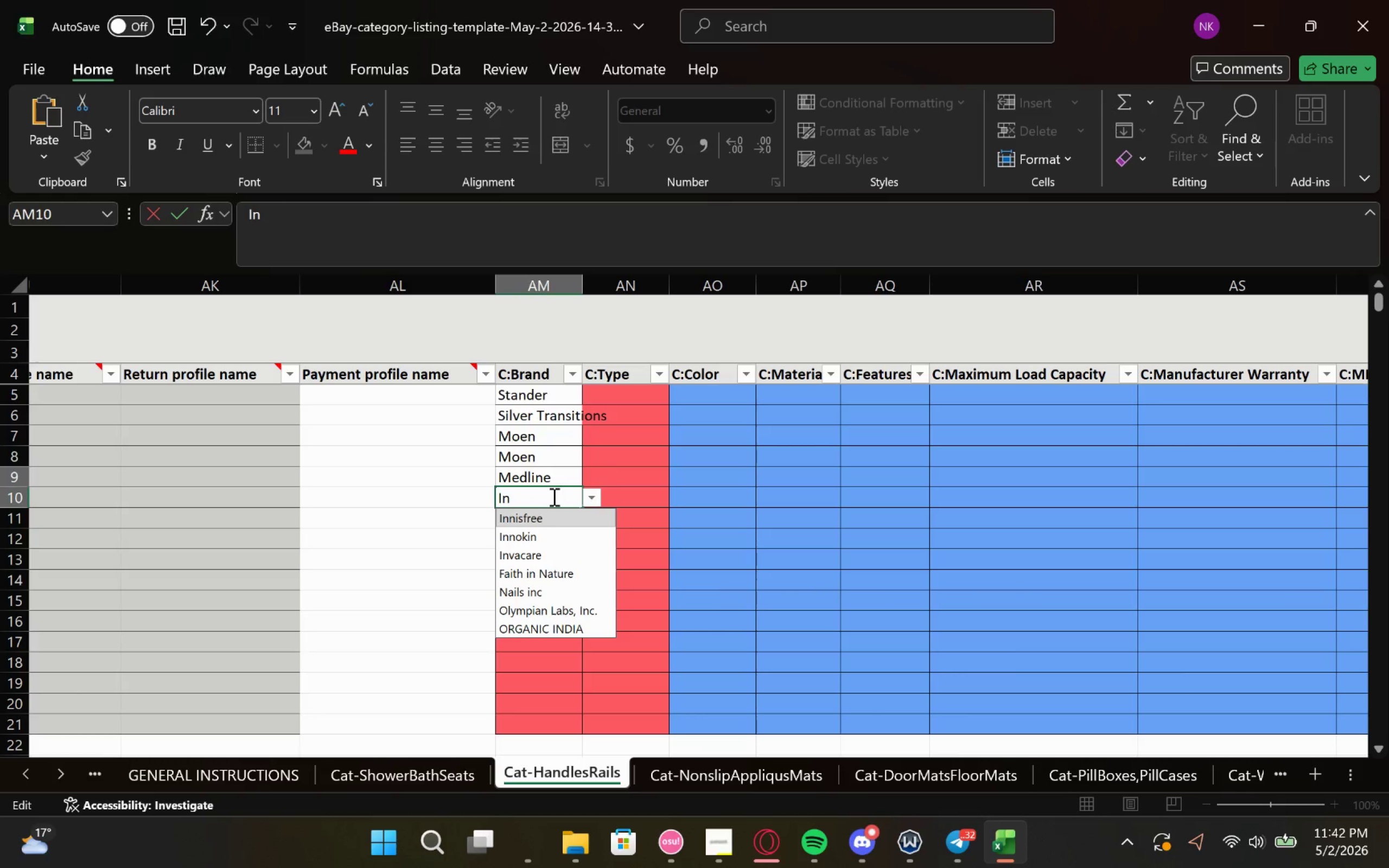 
key(V)
 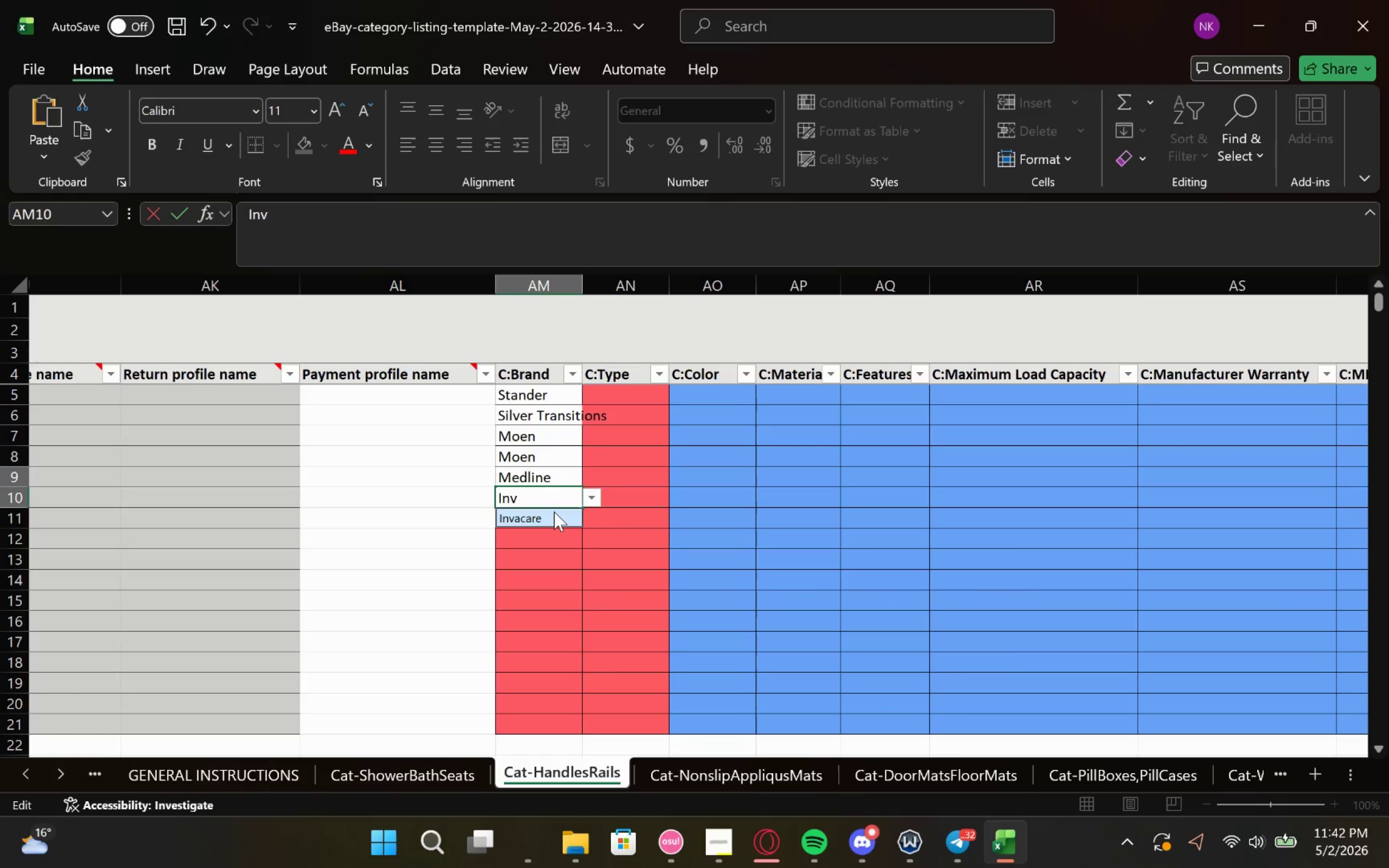 
key(Enter)
 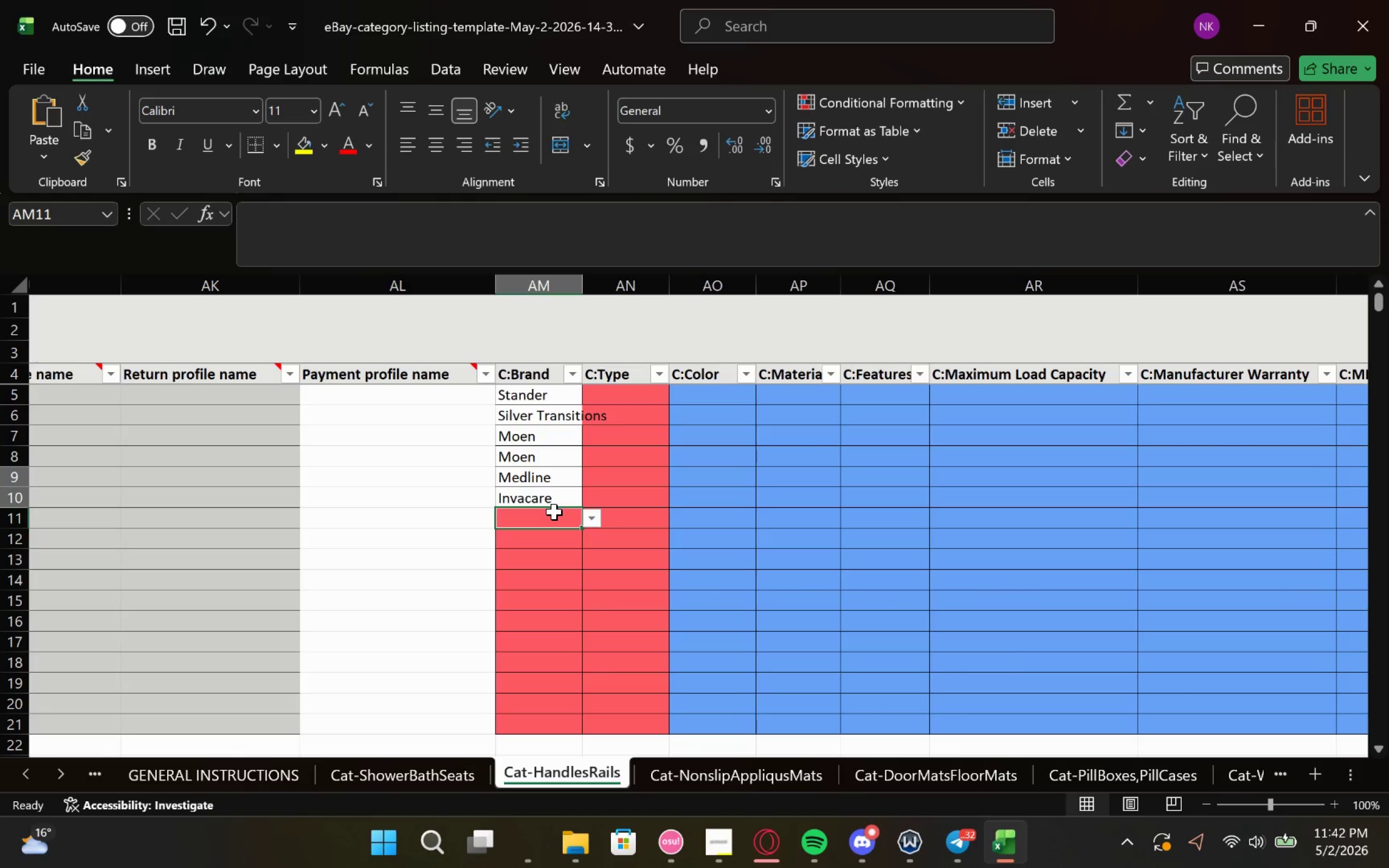 
type(Healthsm)
 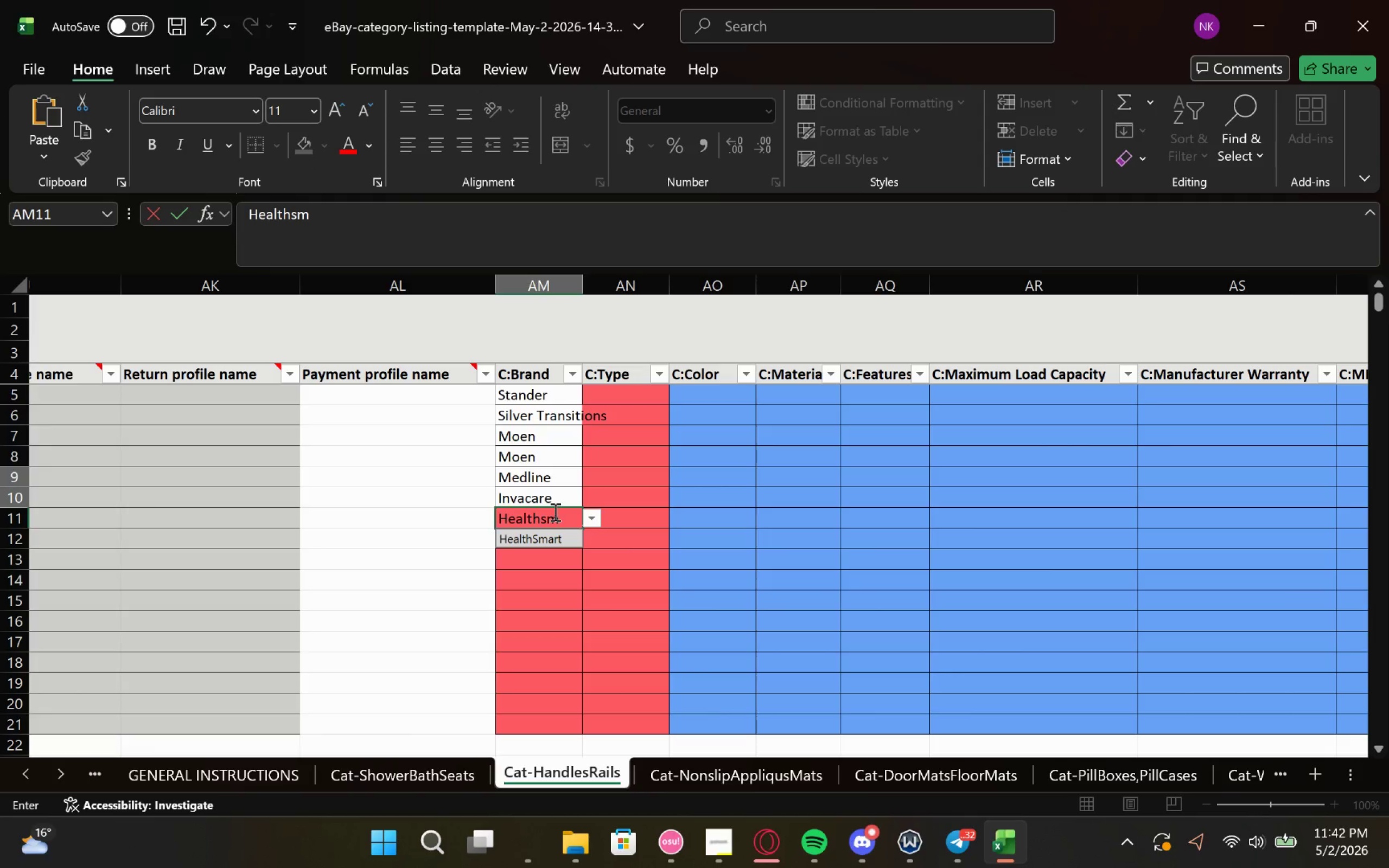 
key(Enter)
 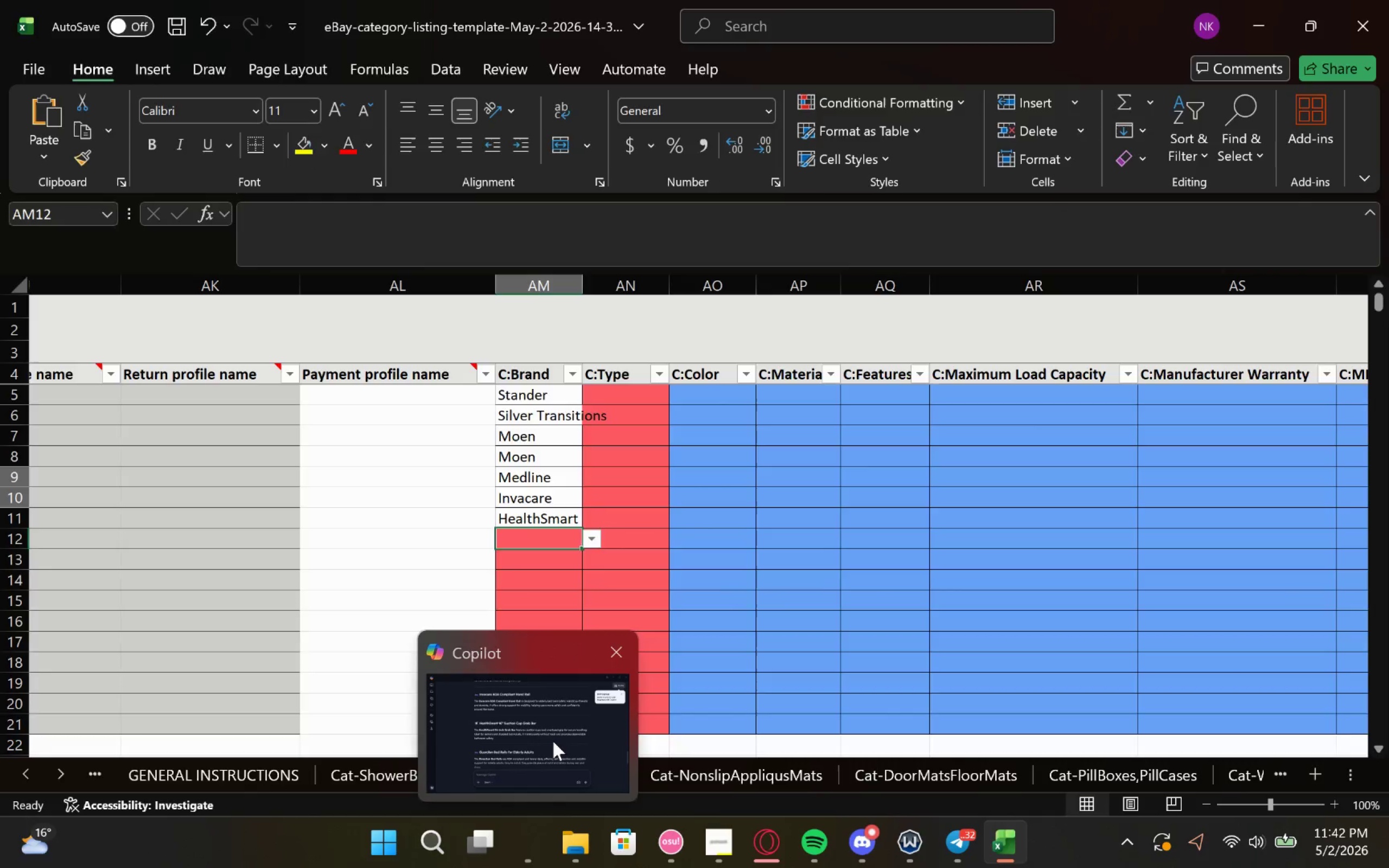 
left_click([553, 741])
 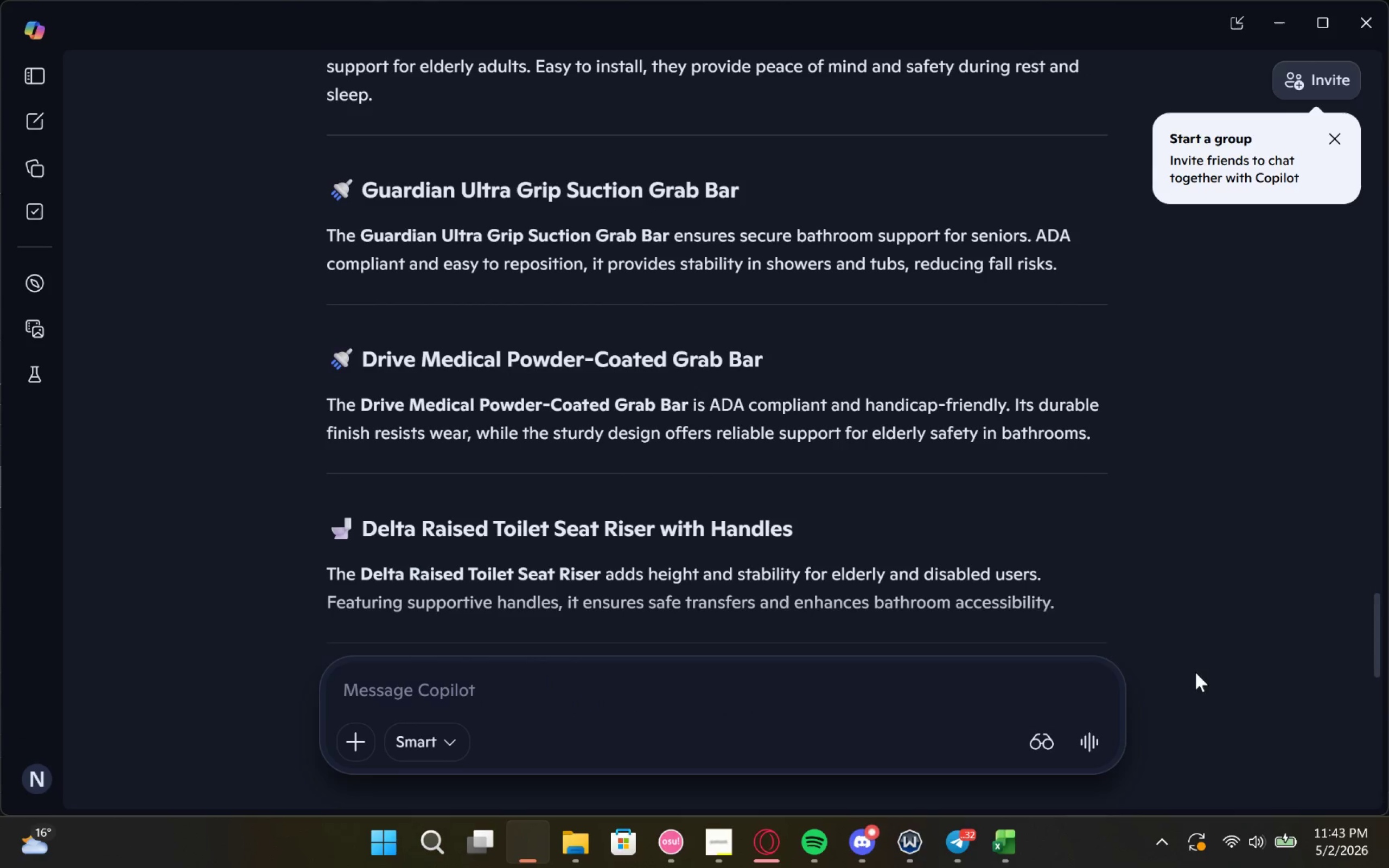 
left_click([1022, 845])
 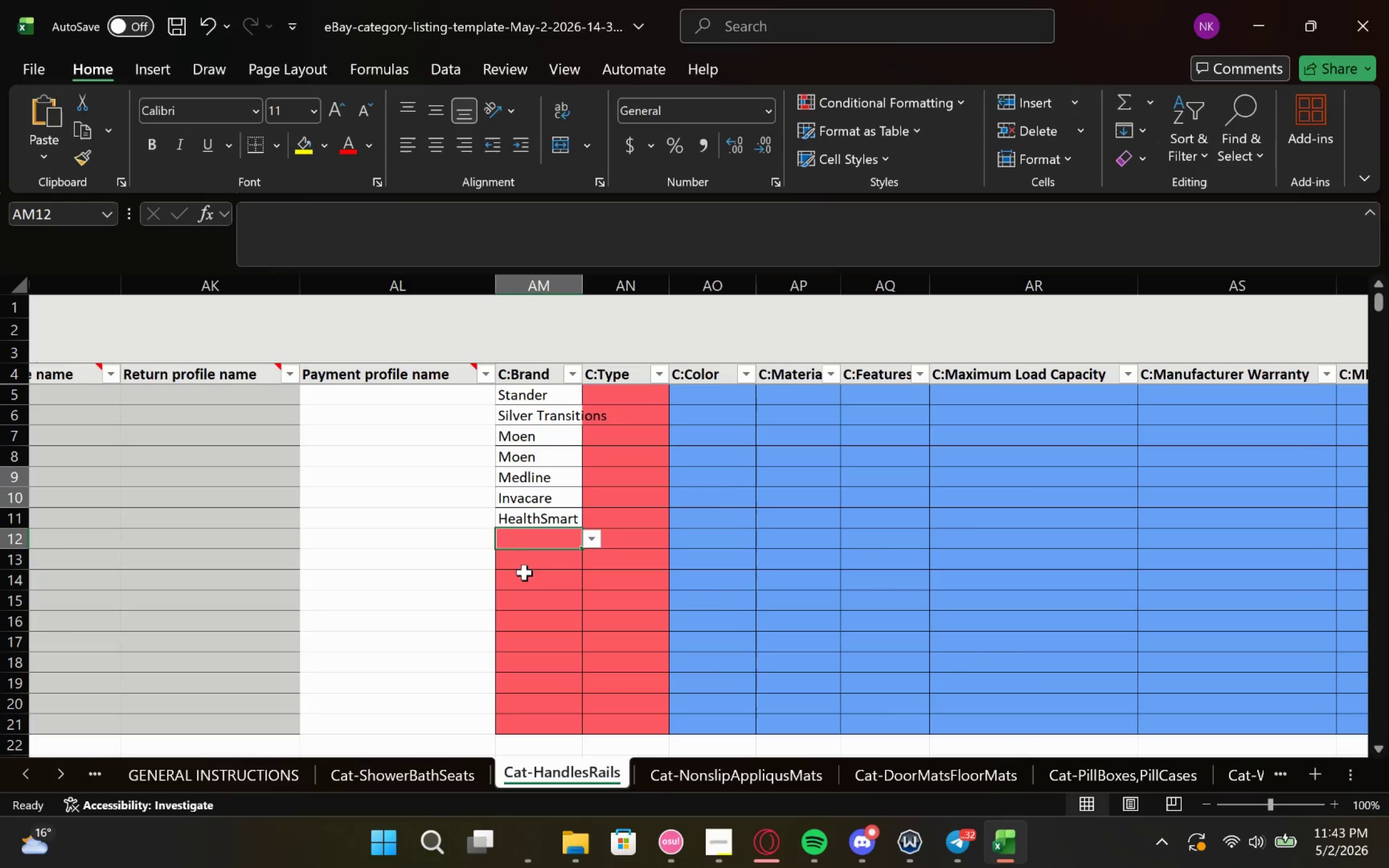 
type(Guar)
 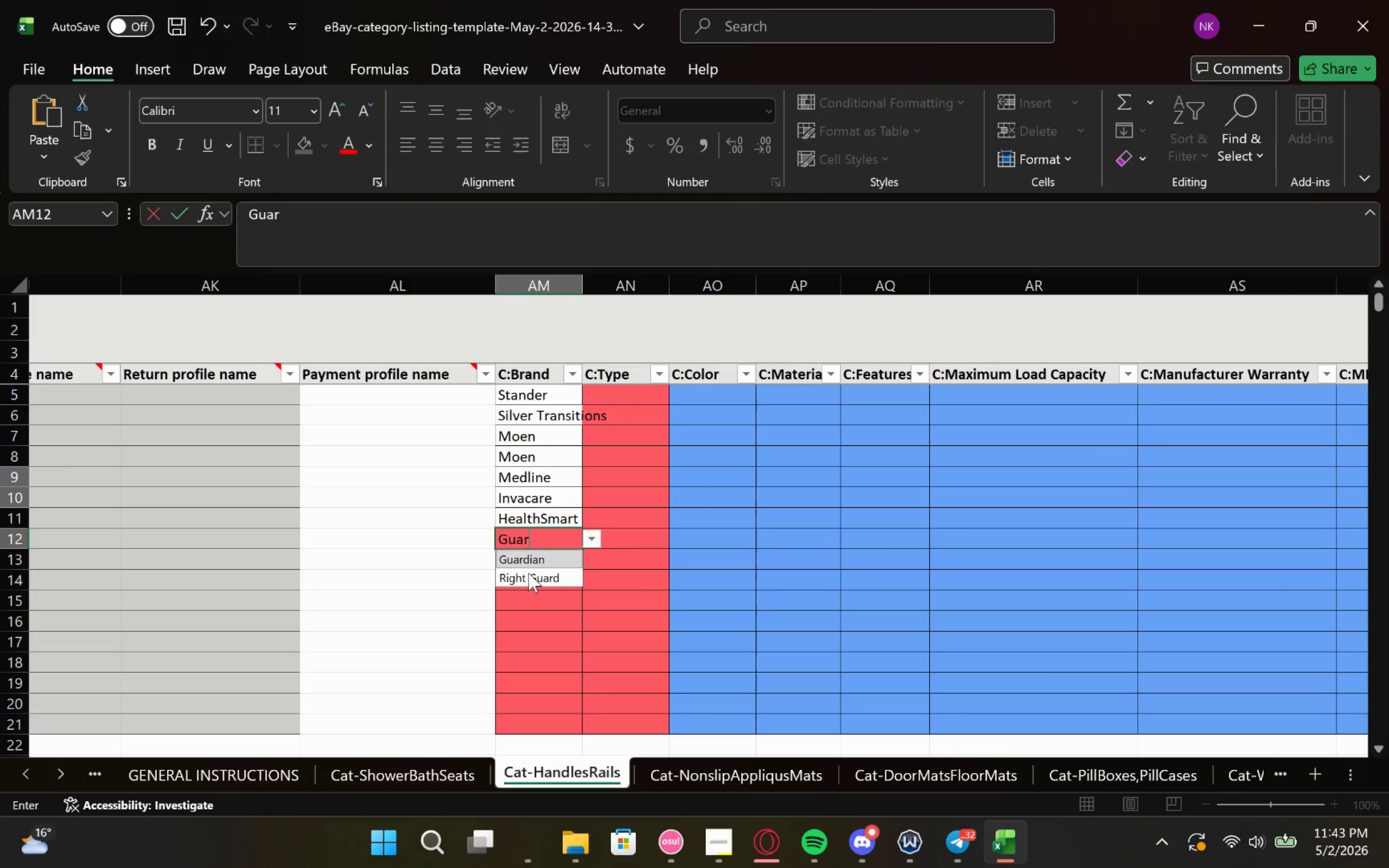 
key(Enter)
 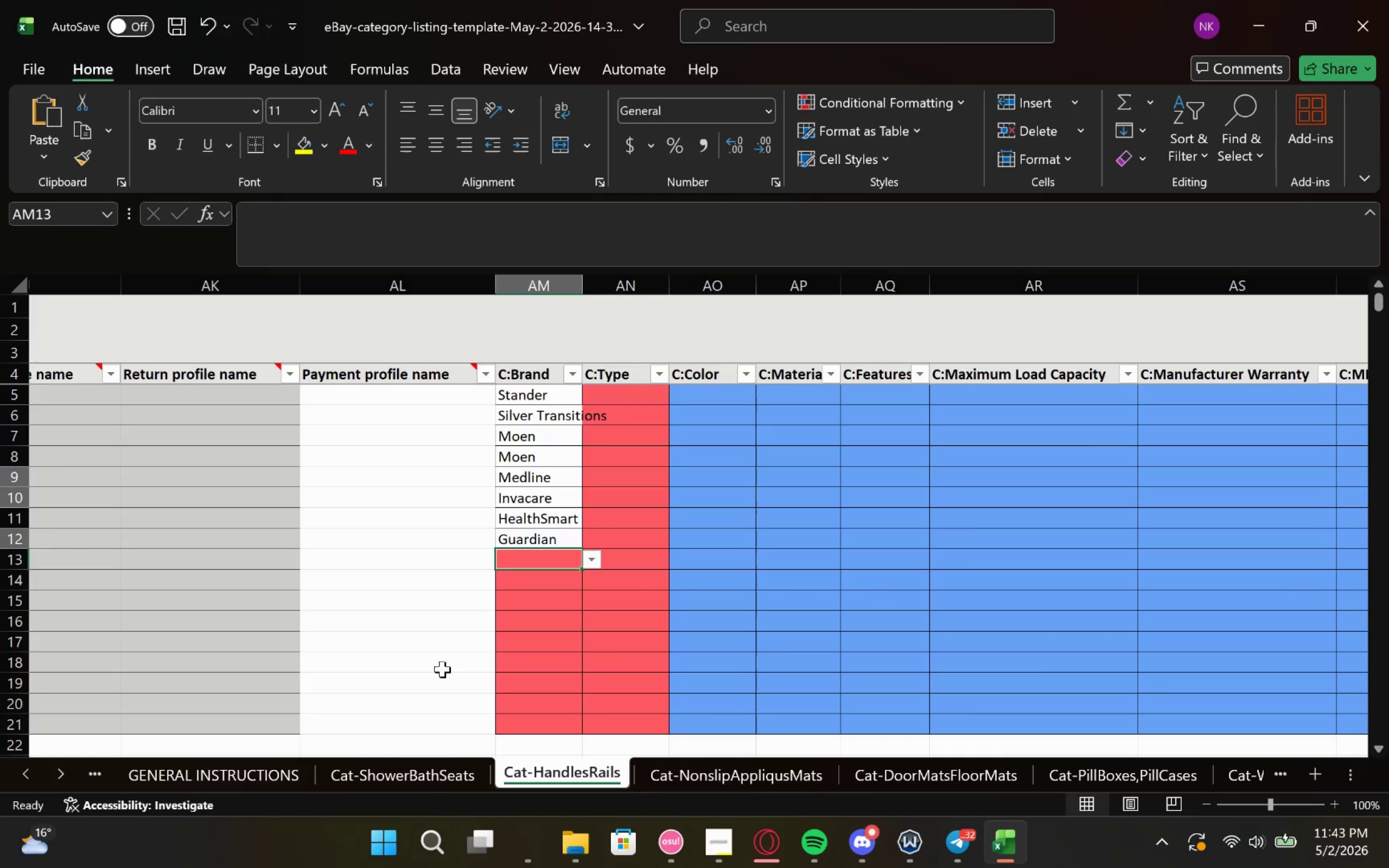 
left_click([550, 536])
 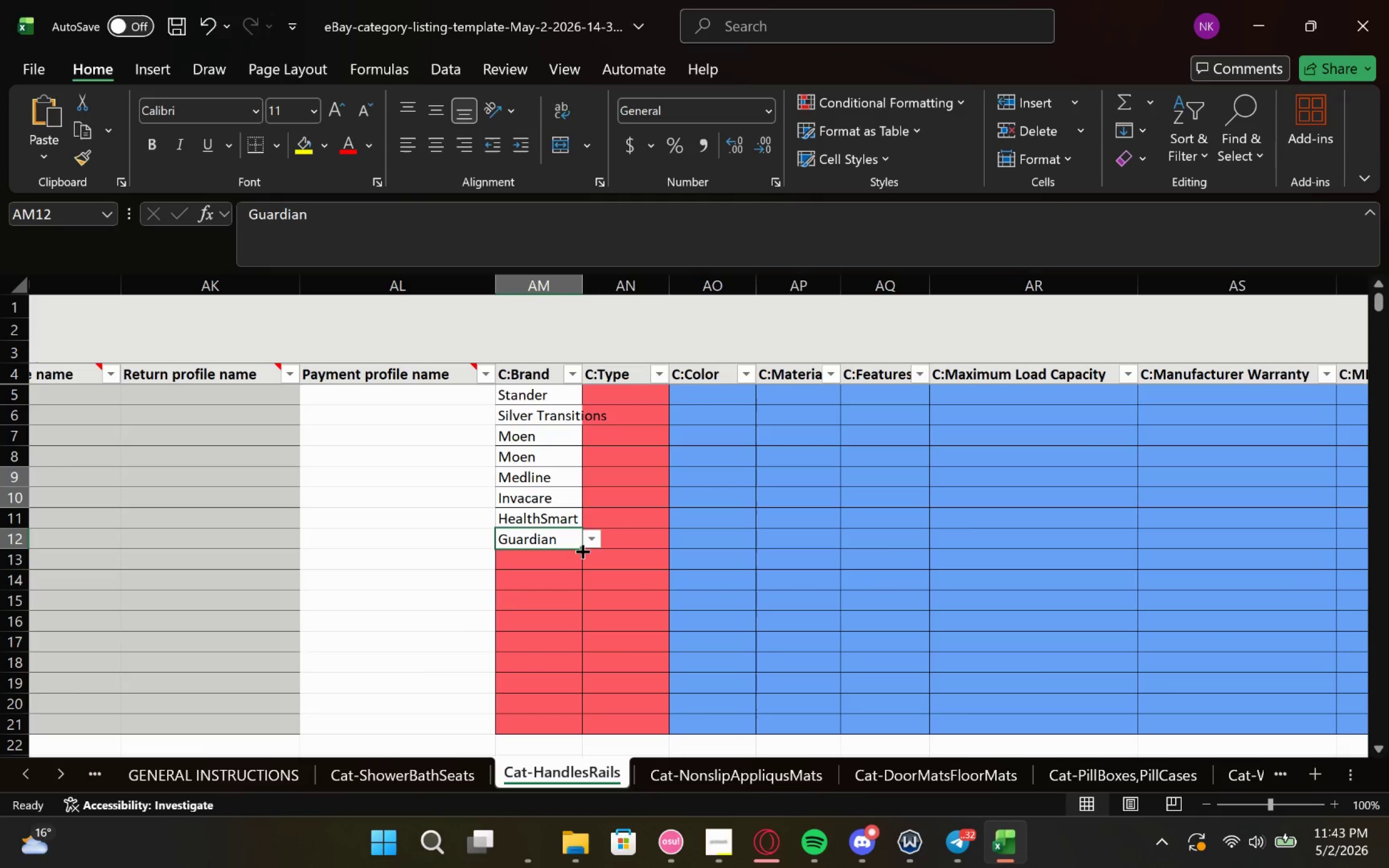 
left_click_drag(start_coordinate=[580, 547], to_coordinate=[581, 563])
 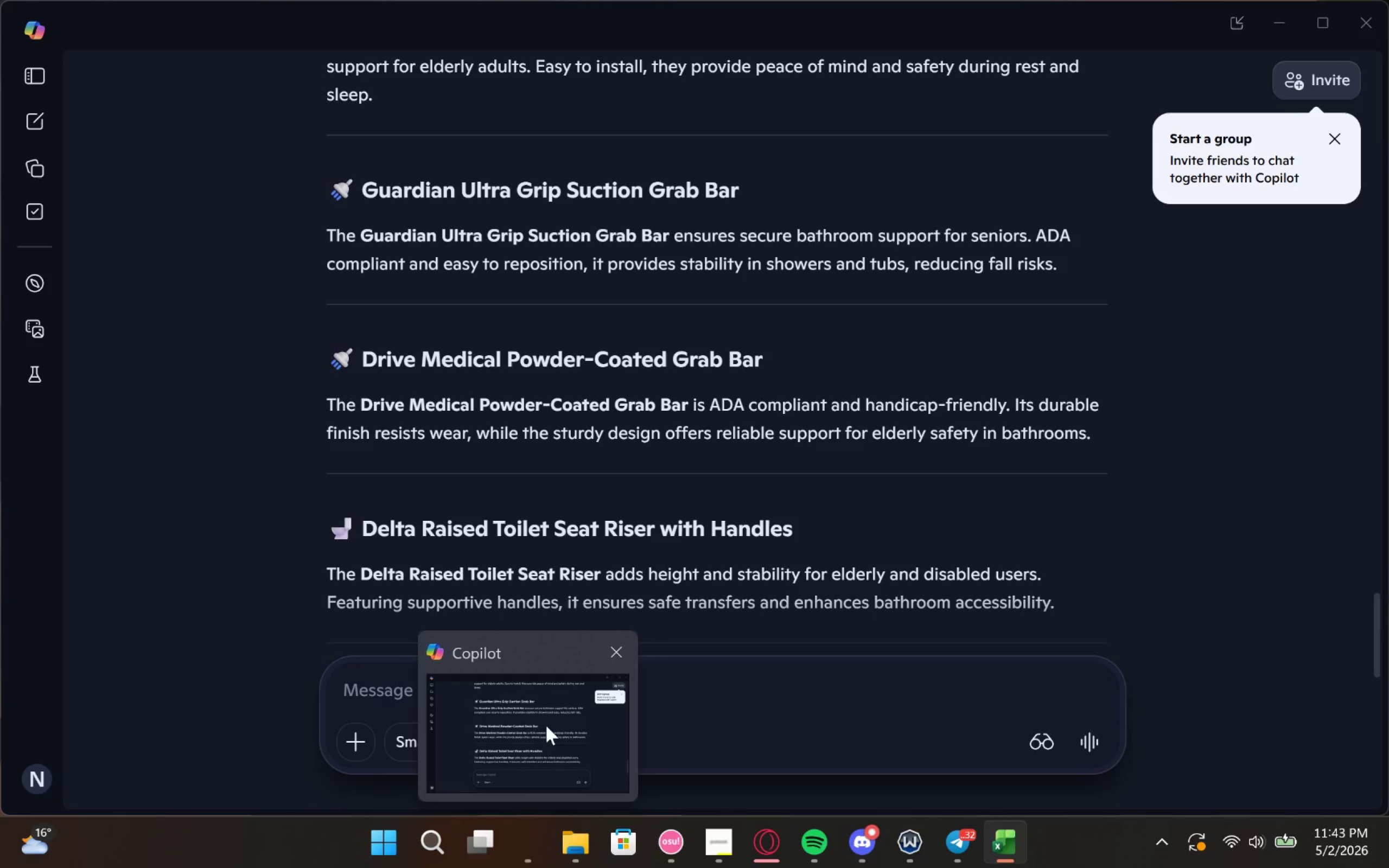 
left_click([532, 583])
 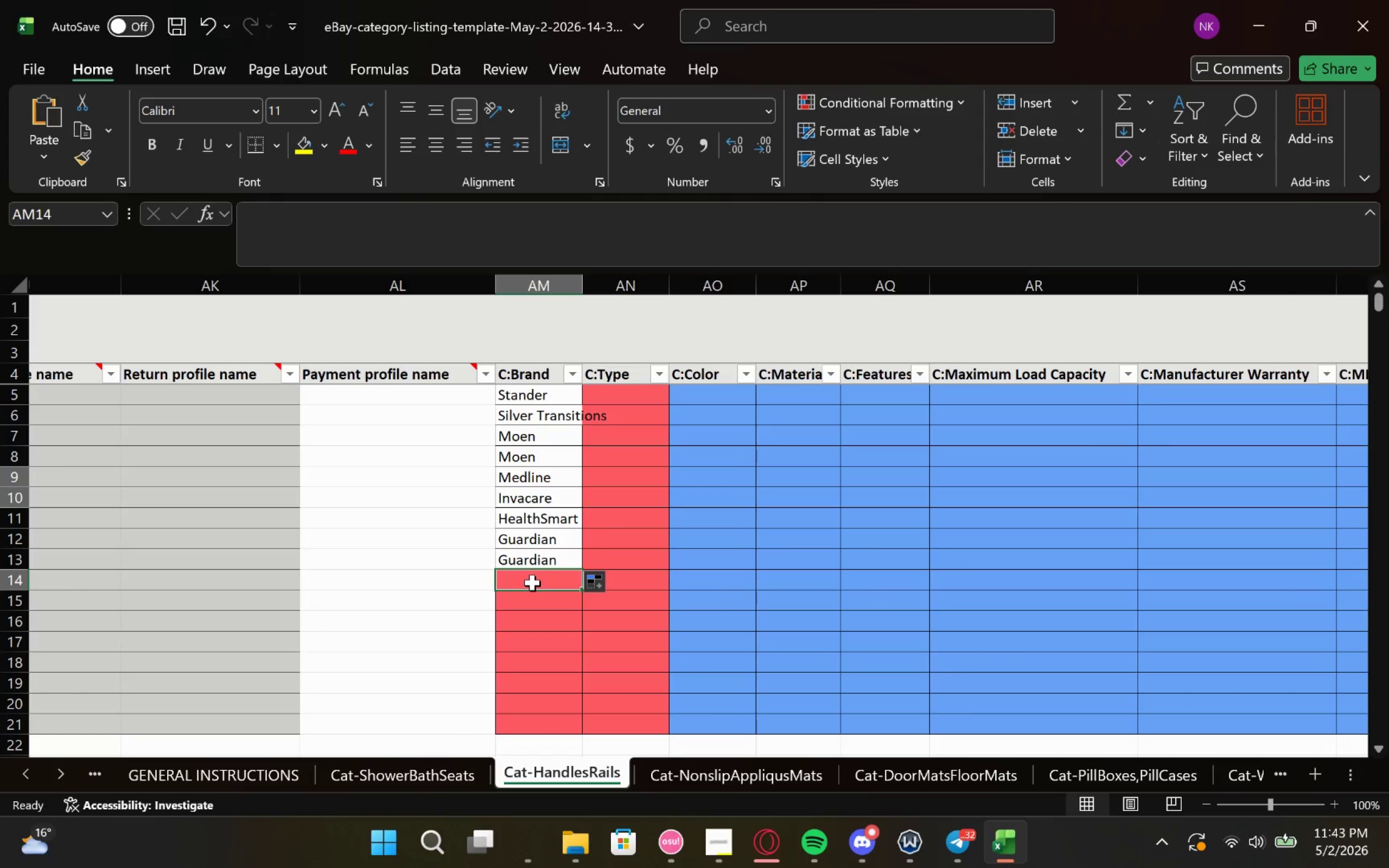 
type(Drive Medical)
 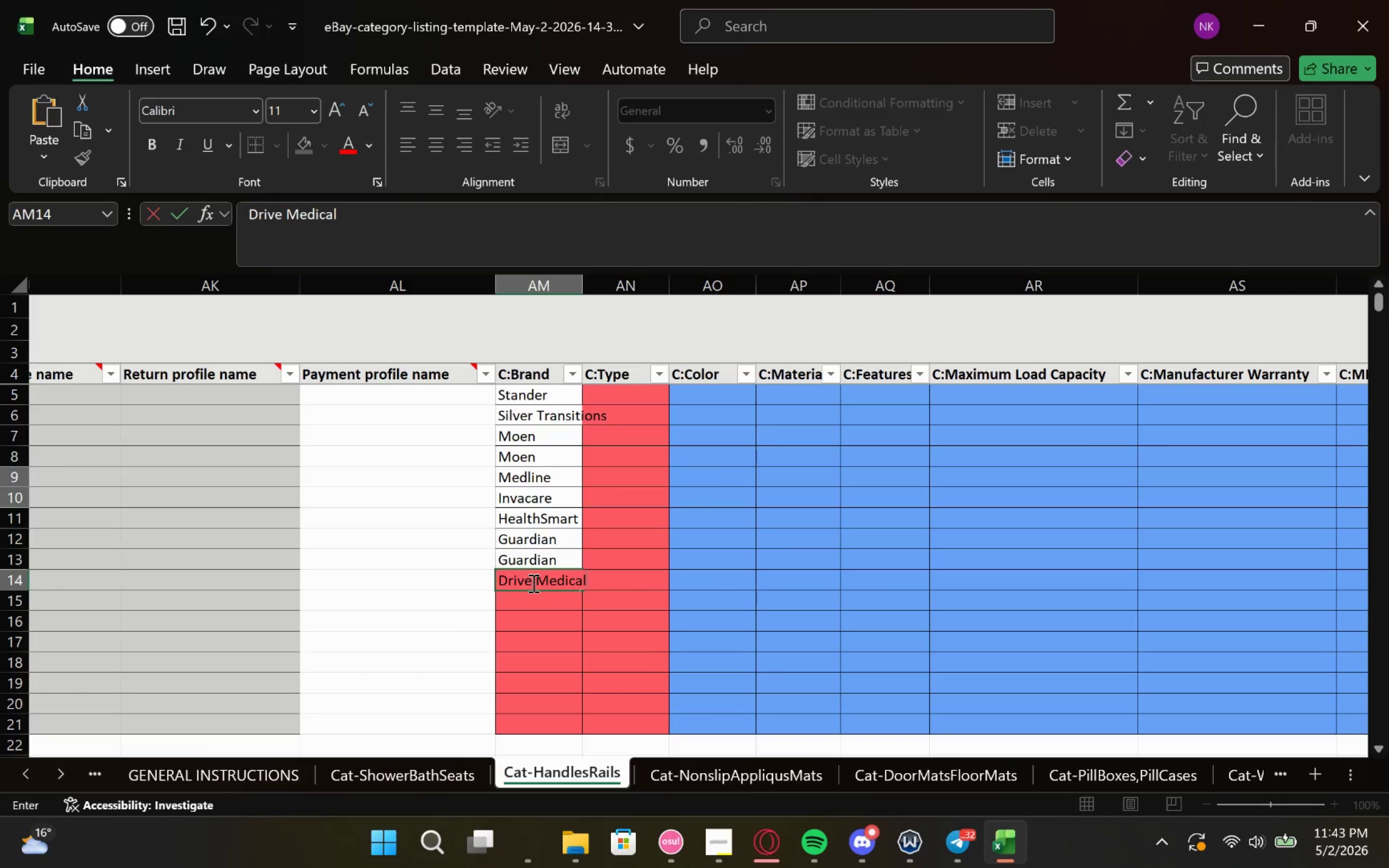 
left_click([531, 605])
 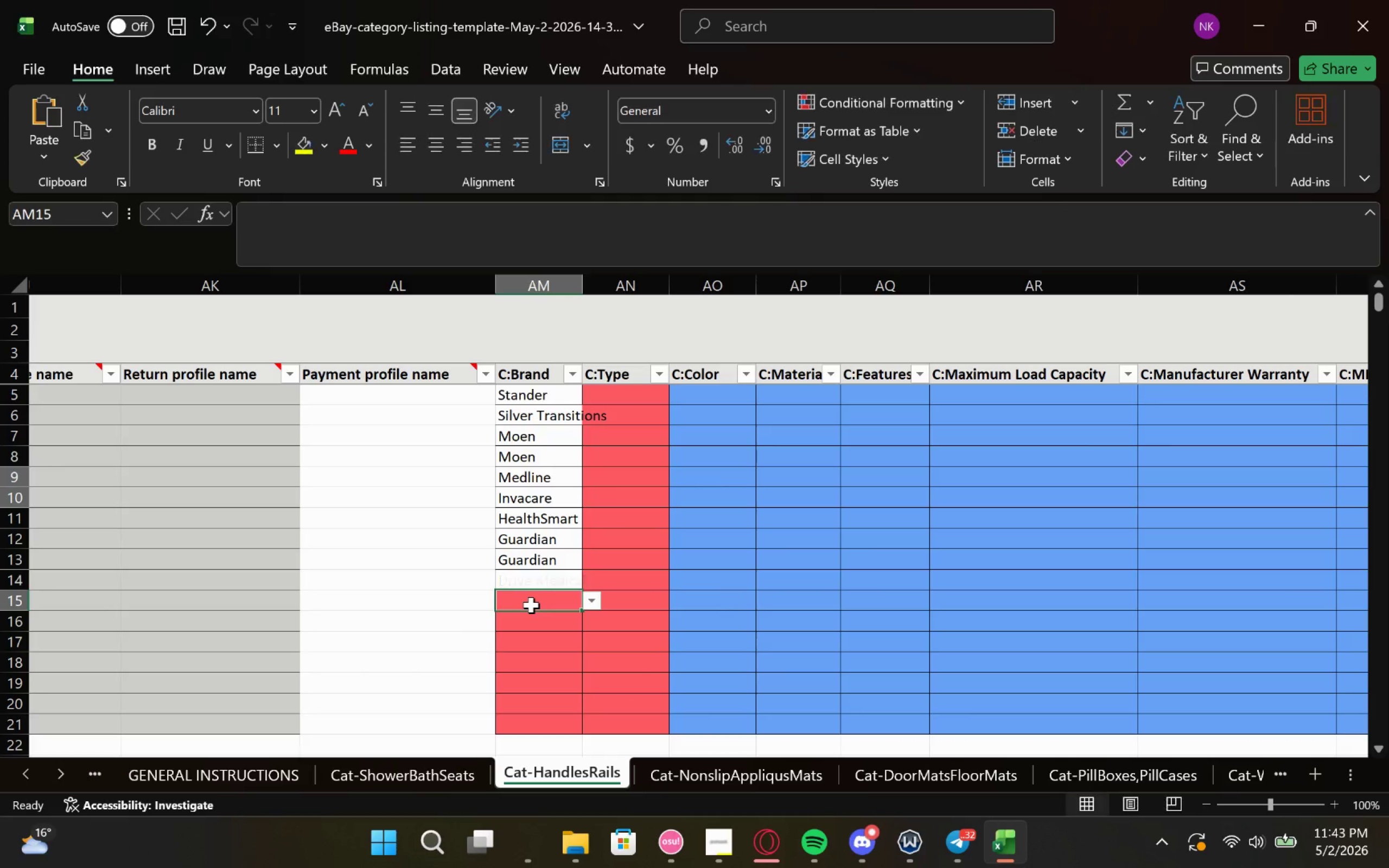 
type(Del)
 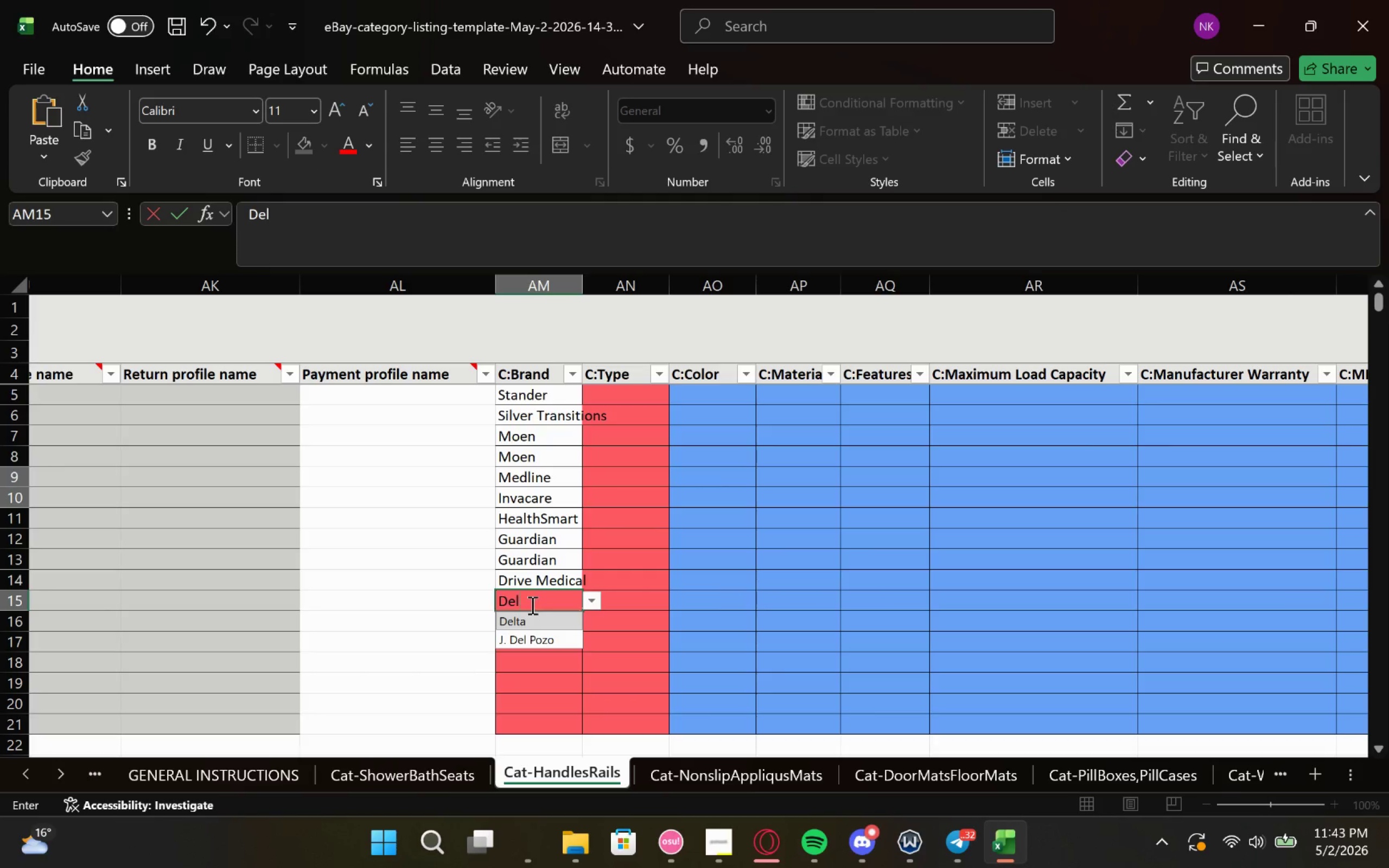 
key(Enter)
 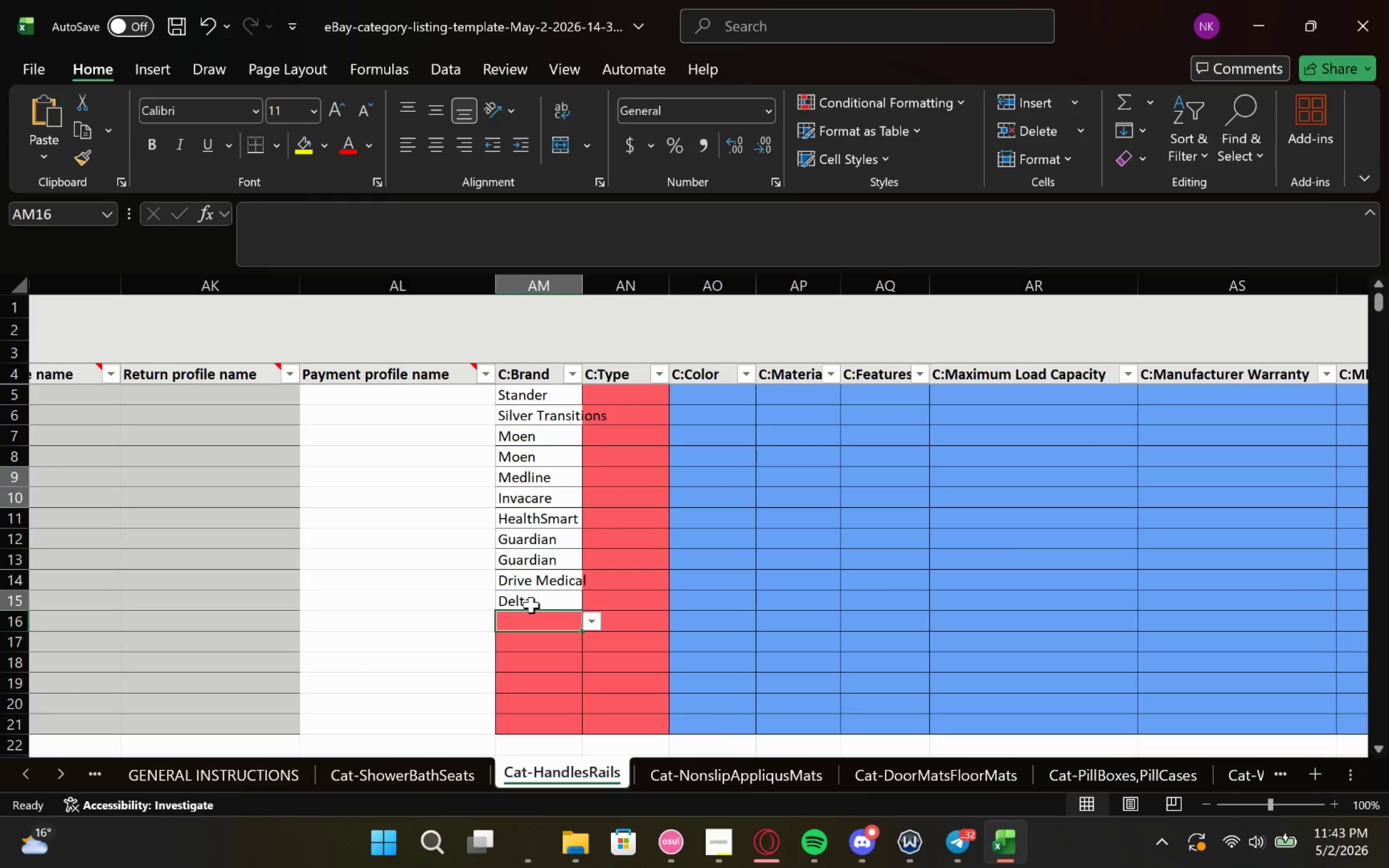 
left_click([531, 605])
 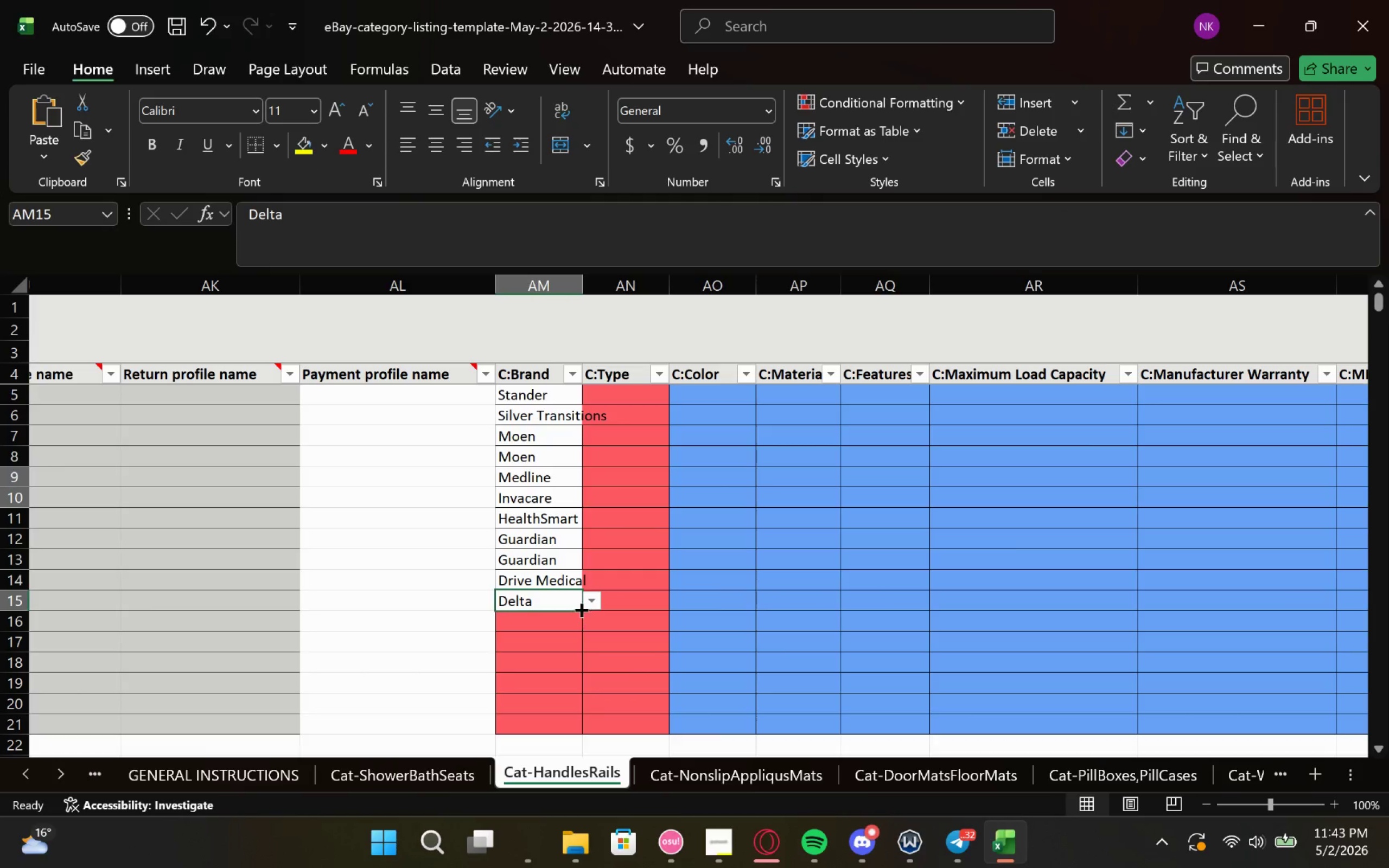 
left_click_drag(start_coordinate=[578, 609], to_coordinate=[578, 649])
 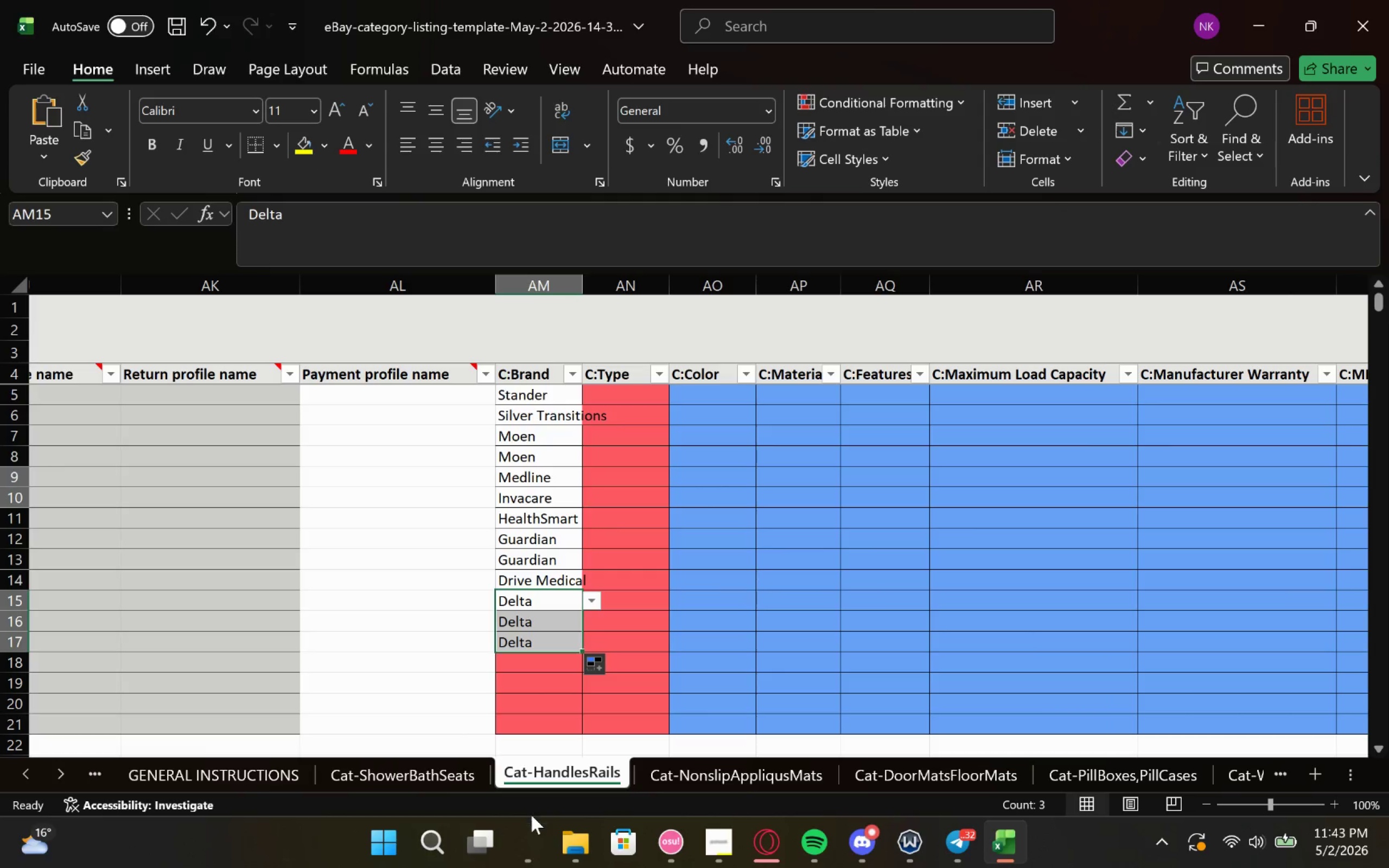 
left_click([534, 769])
 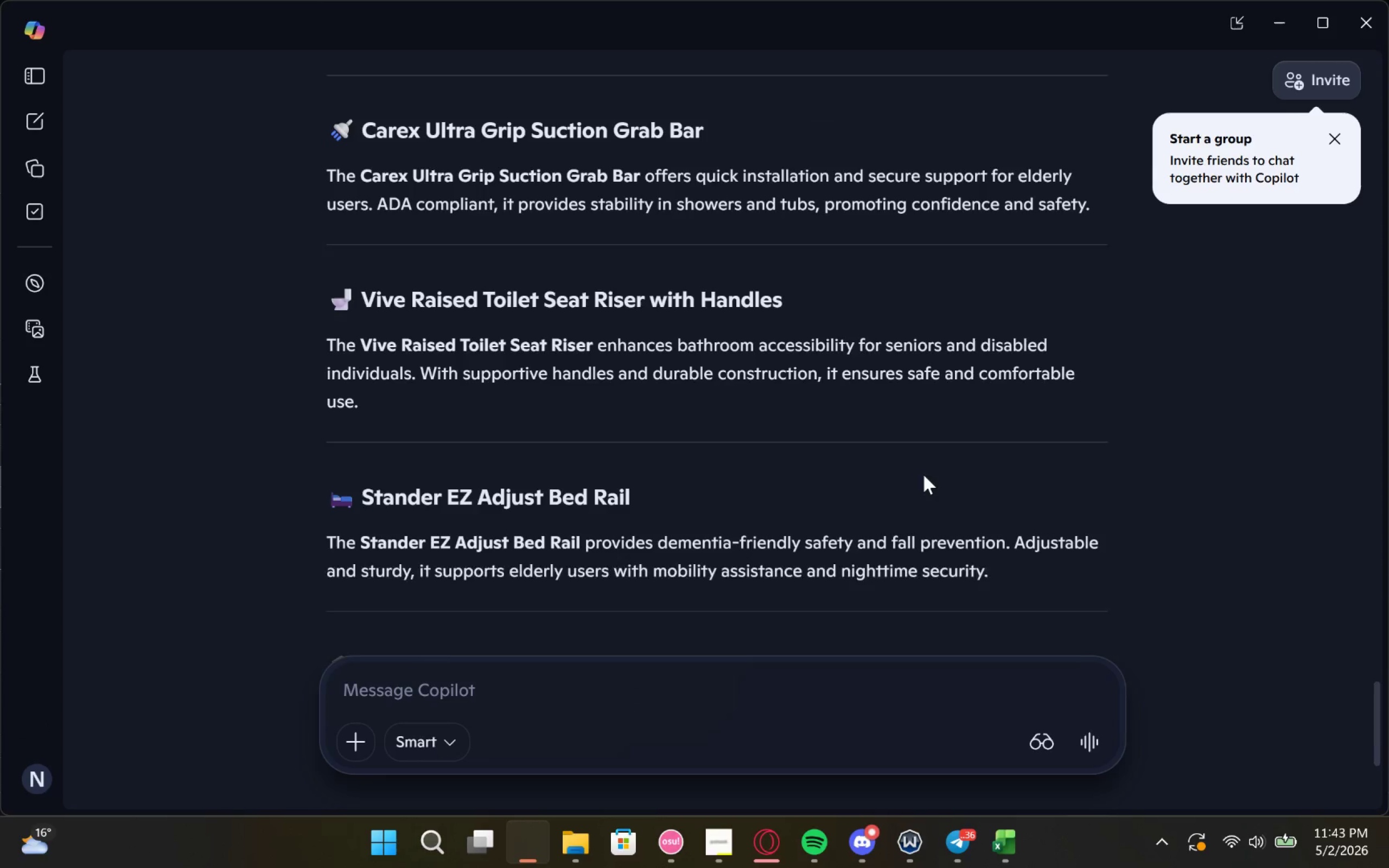 
wait(6.07)
 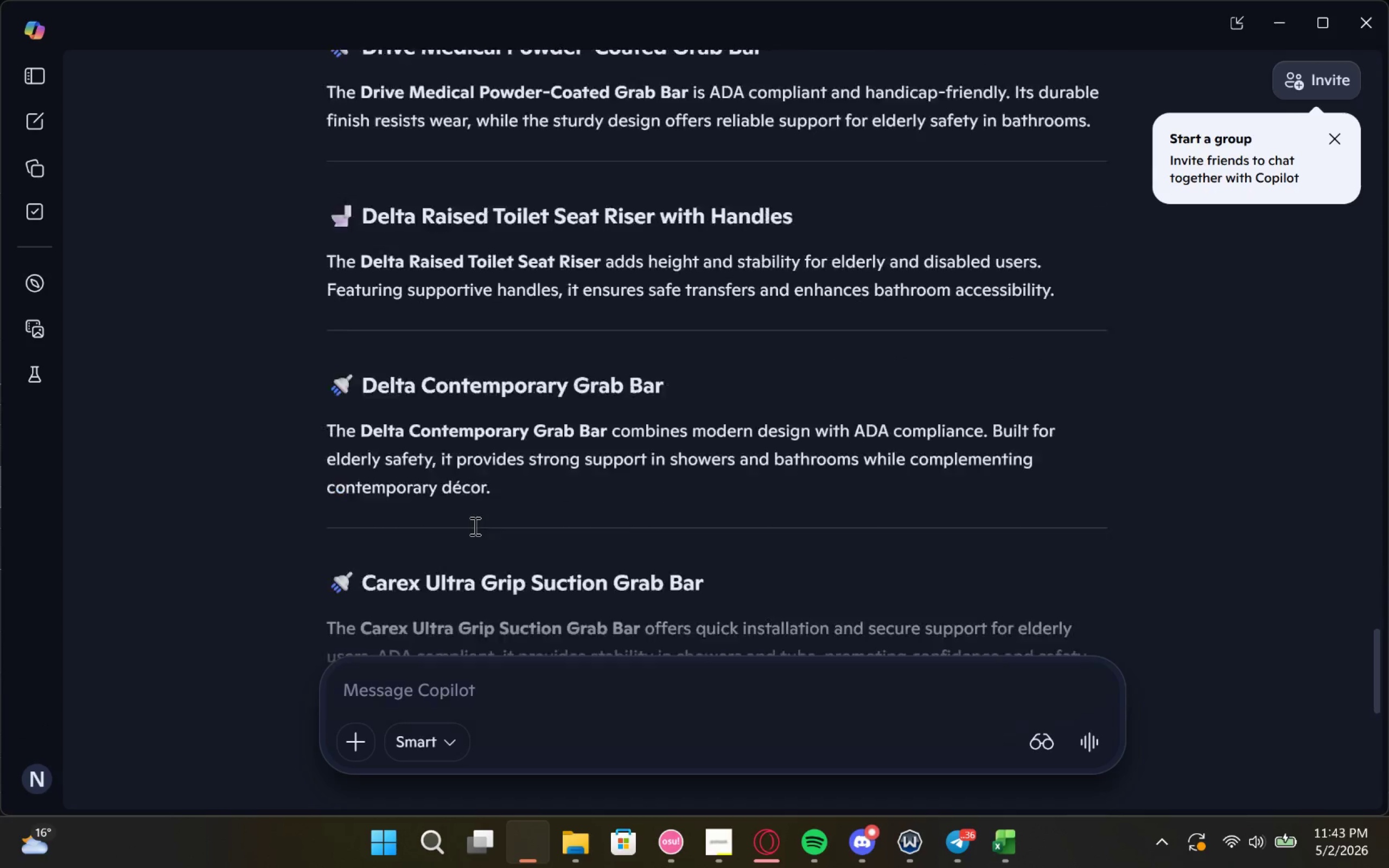 
left_click([1024, 840])
 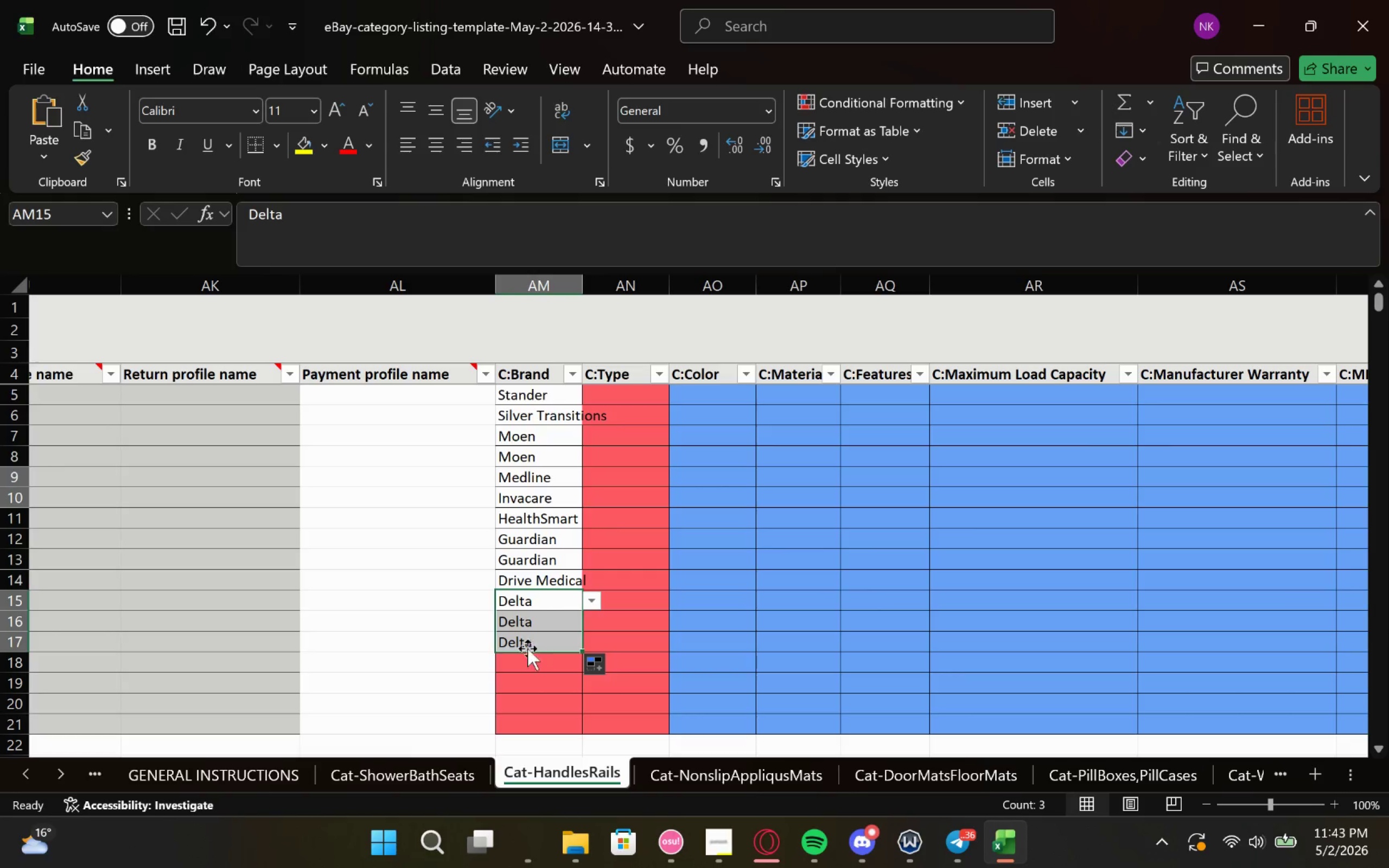 
left_click([521, 662])
 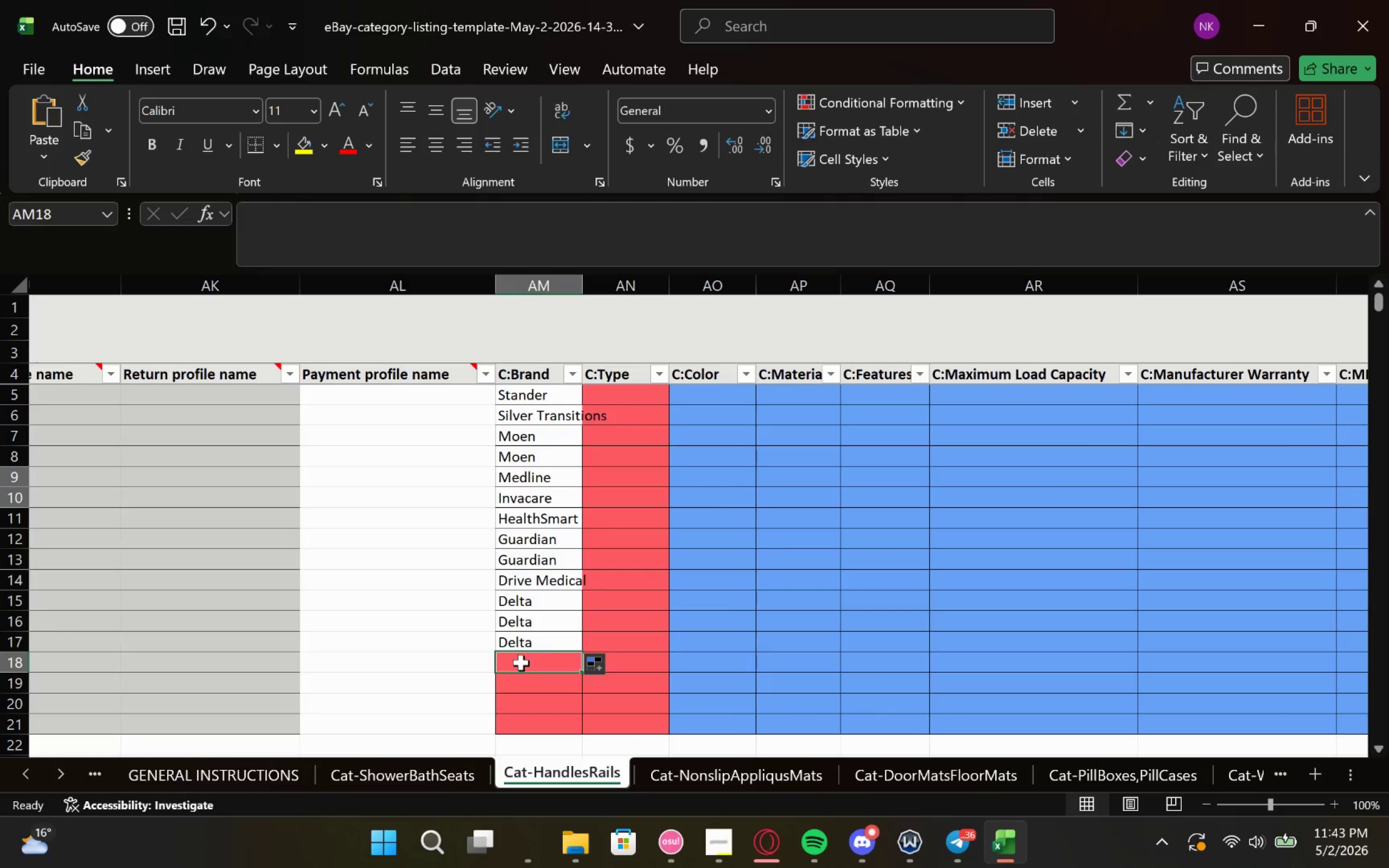 
type(Care)
 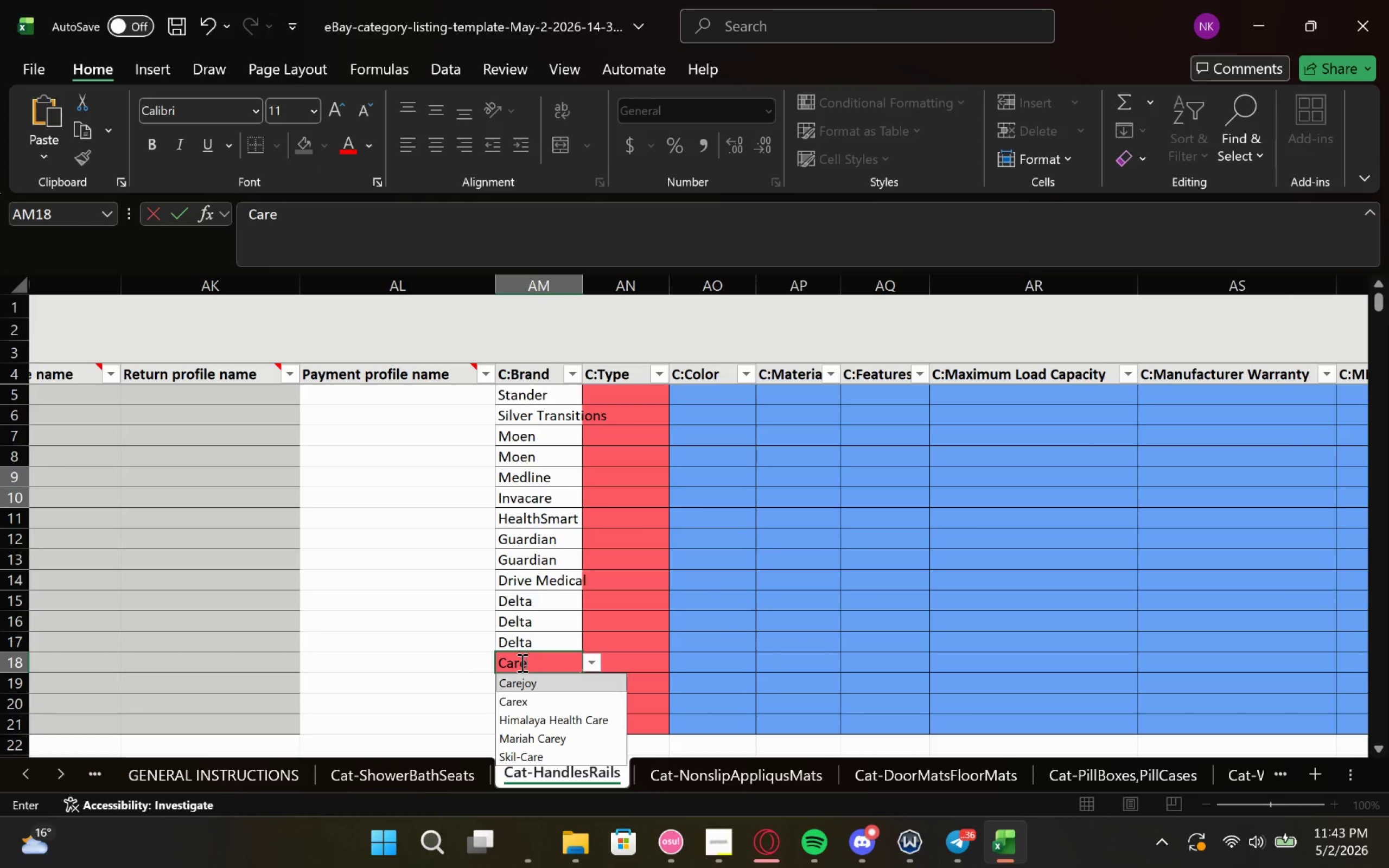 
key(ArrowDown)
 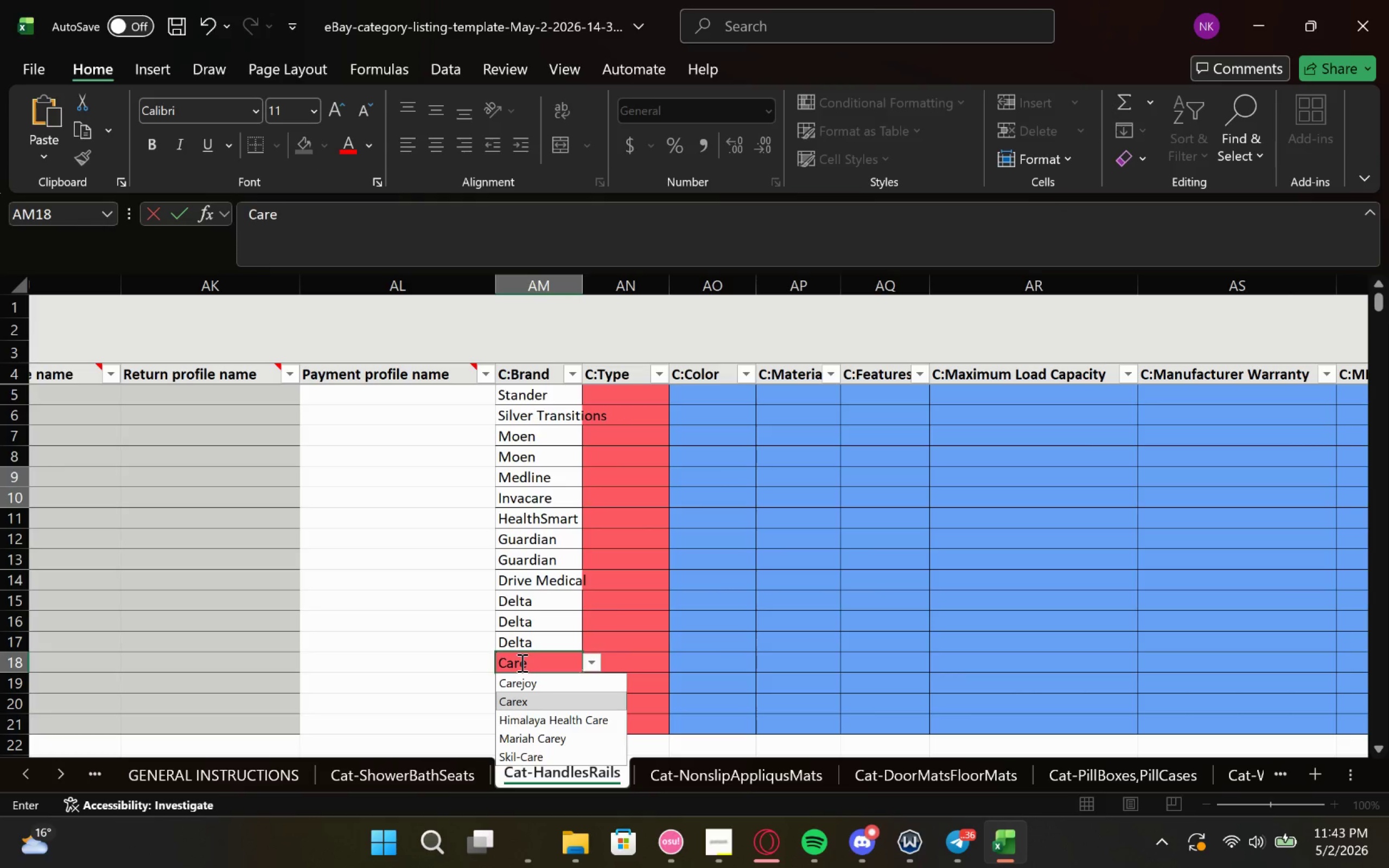 
key(Enter)
 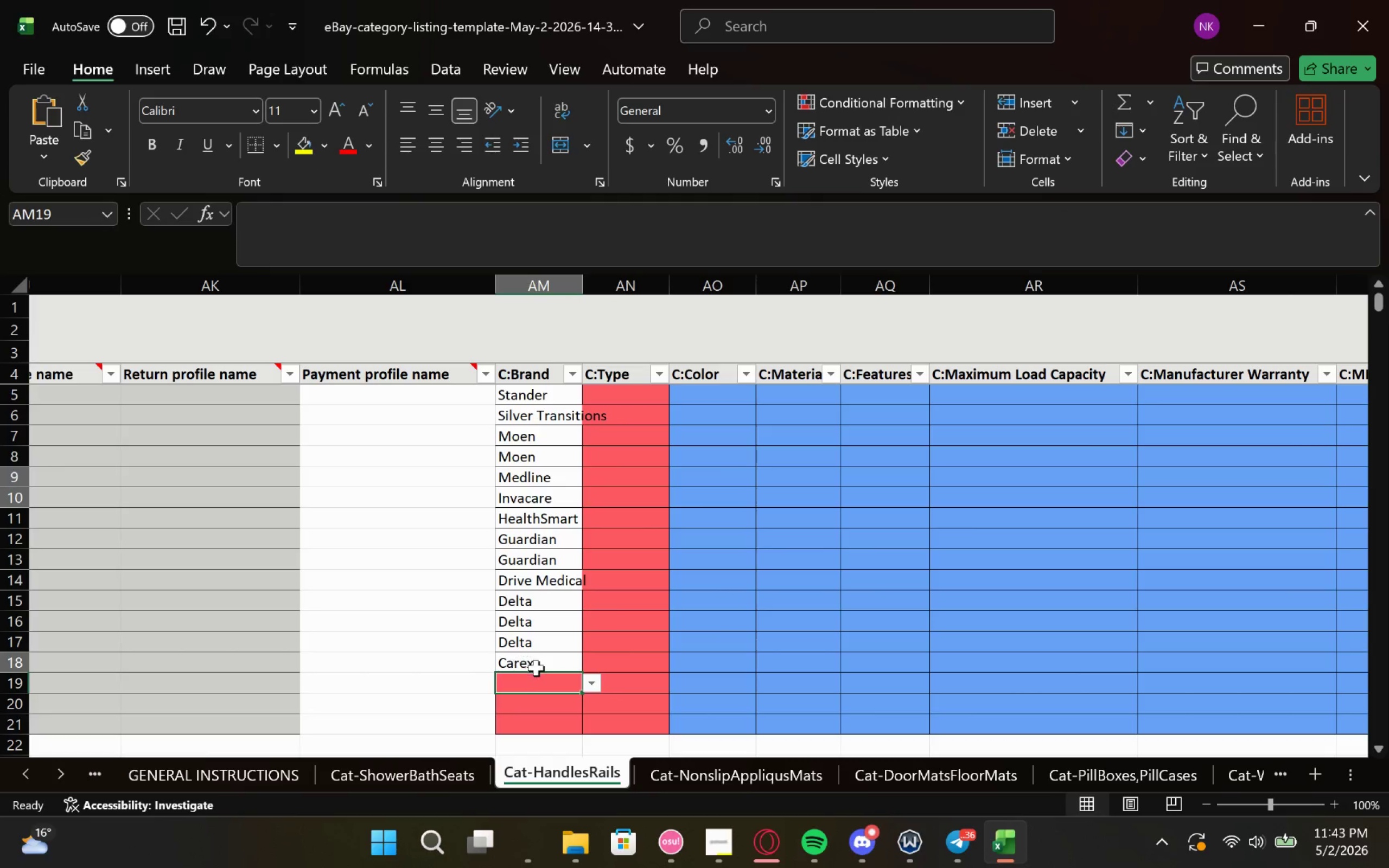 
hold_key(key=ShiftLeft, duration=0.5)
 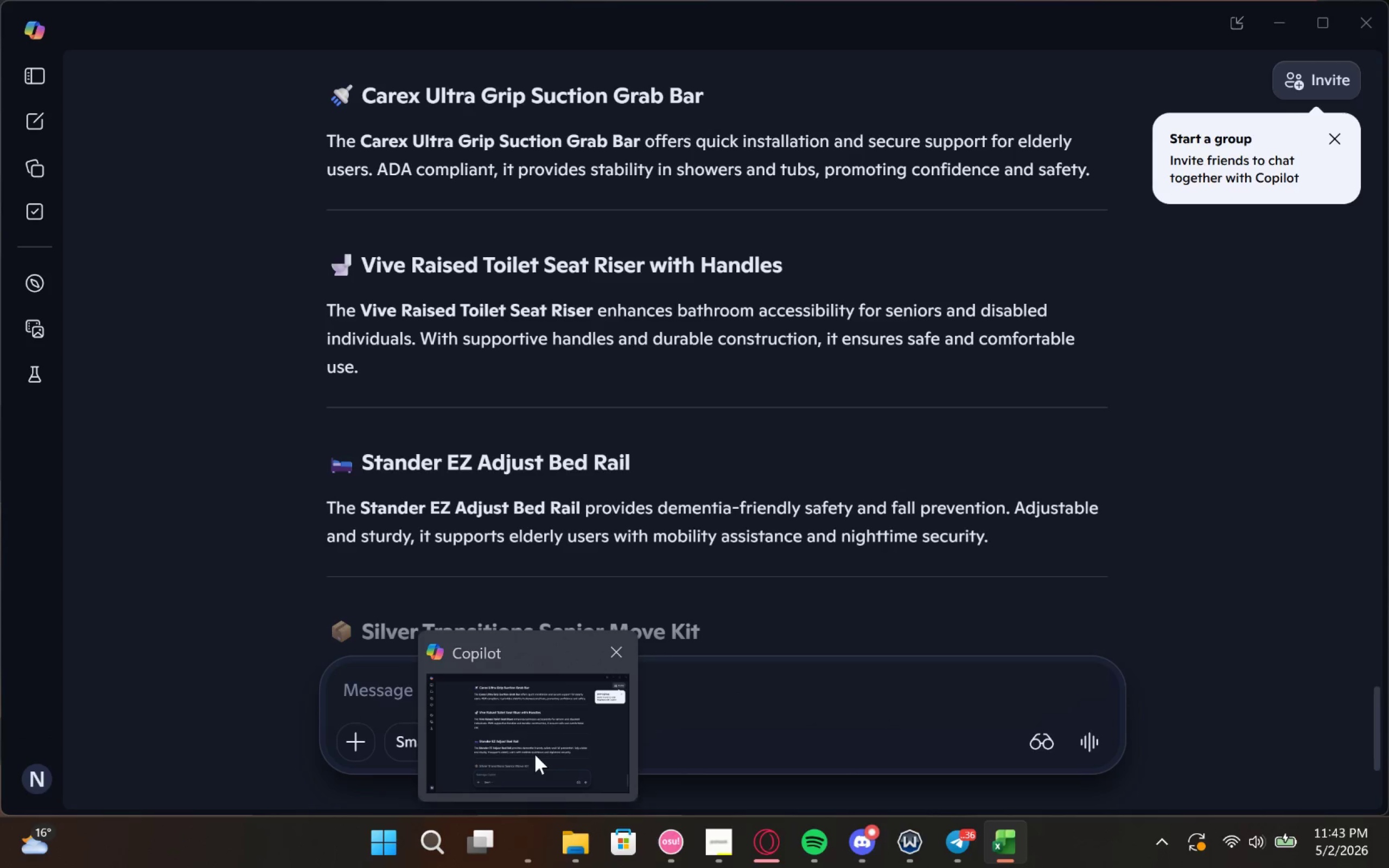 
type(STAnder)
 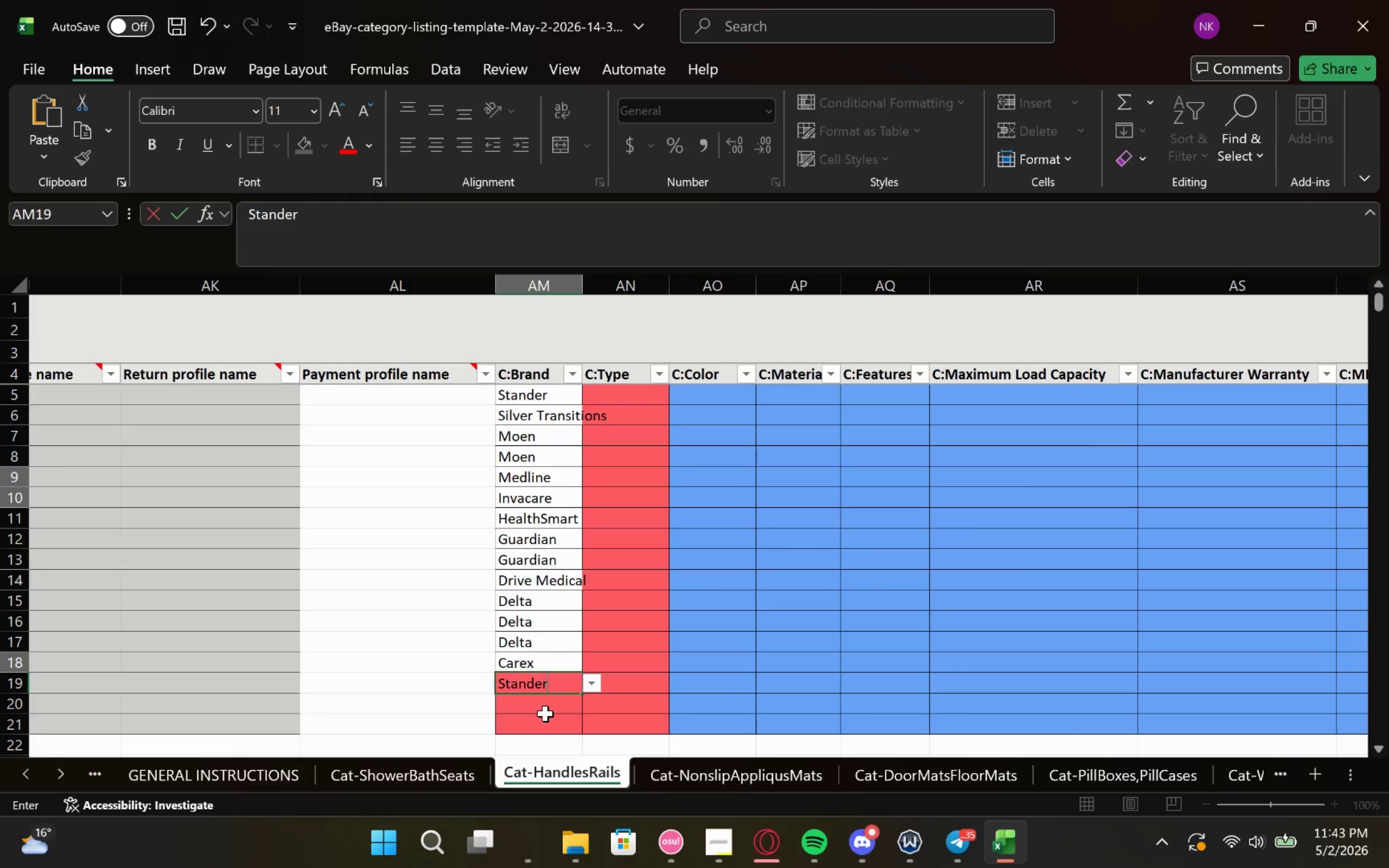 
left_click([544, 714])
 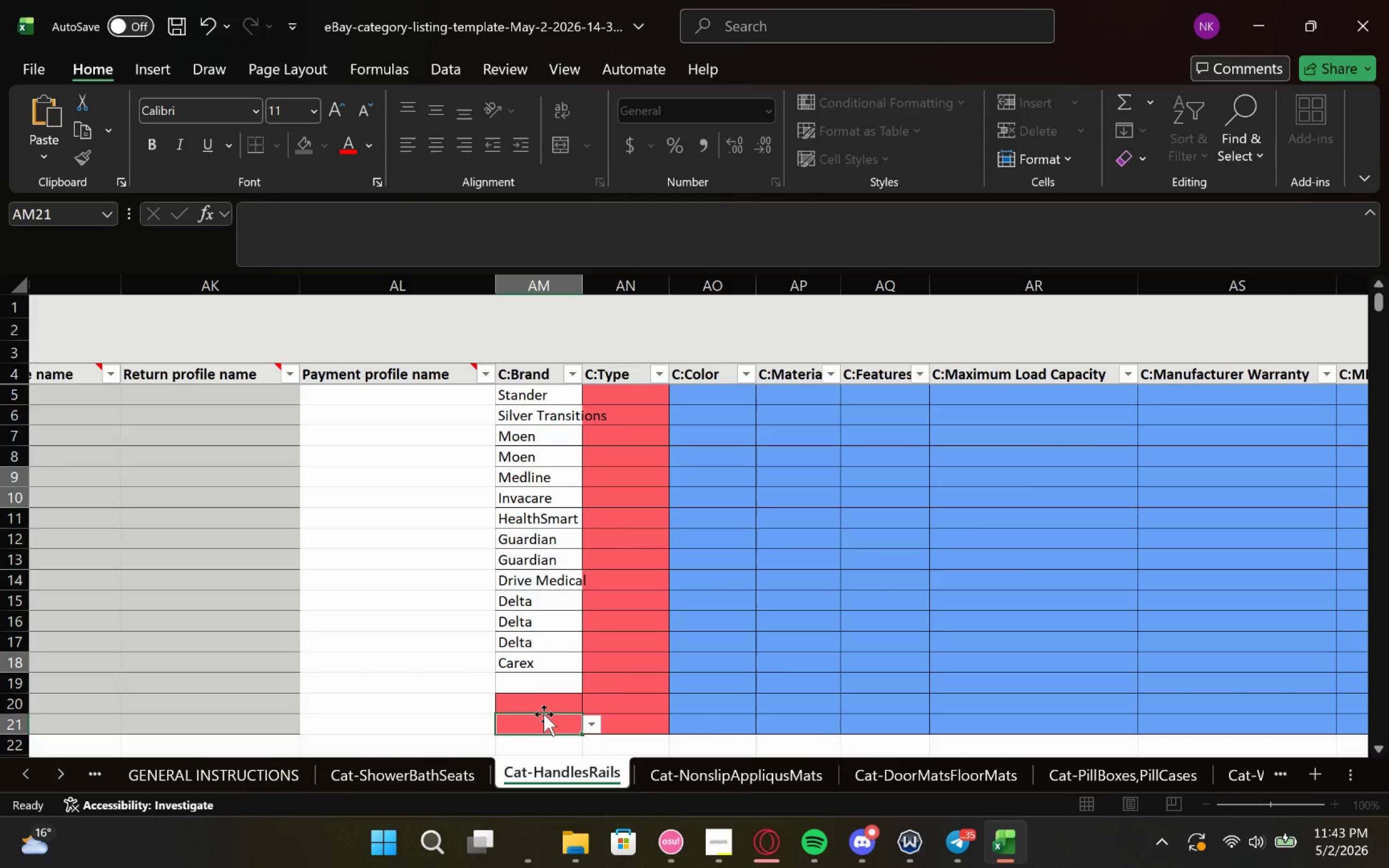 
key(Shift+ShiftLeft)
 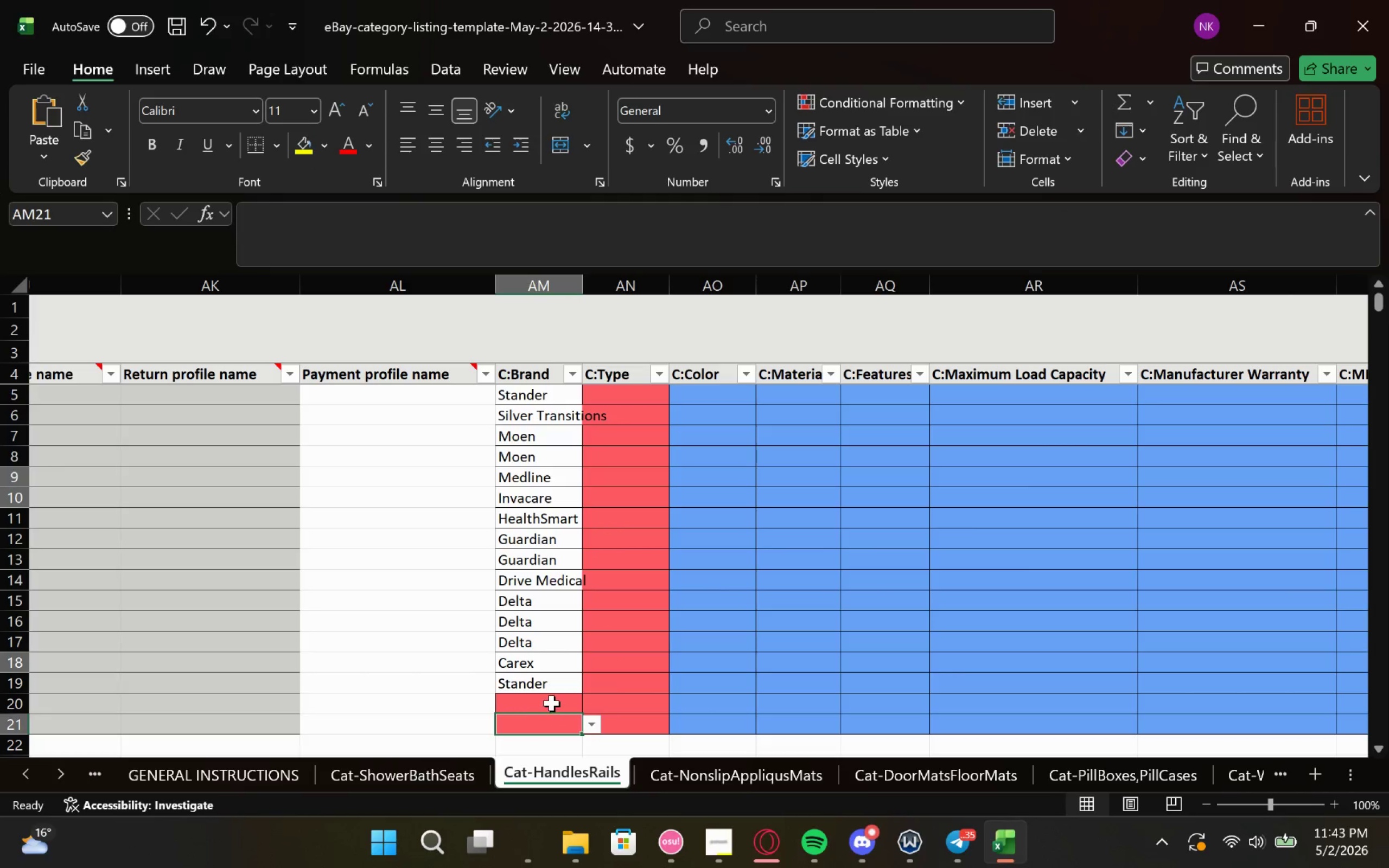 
left_click([552, 703])
 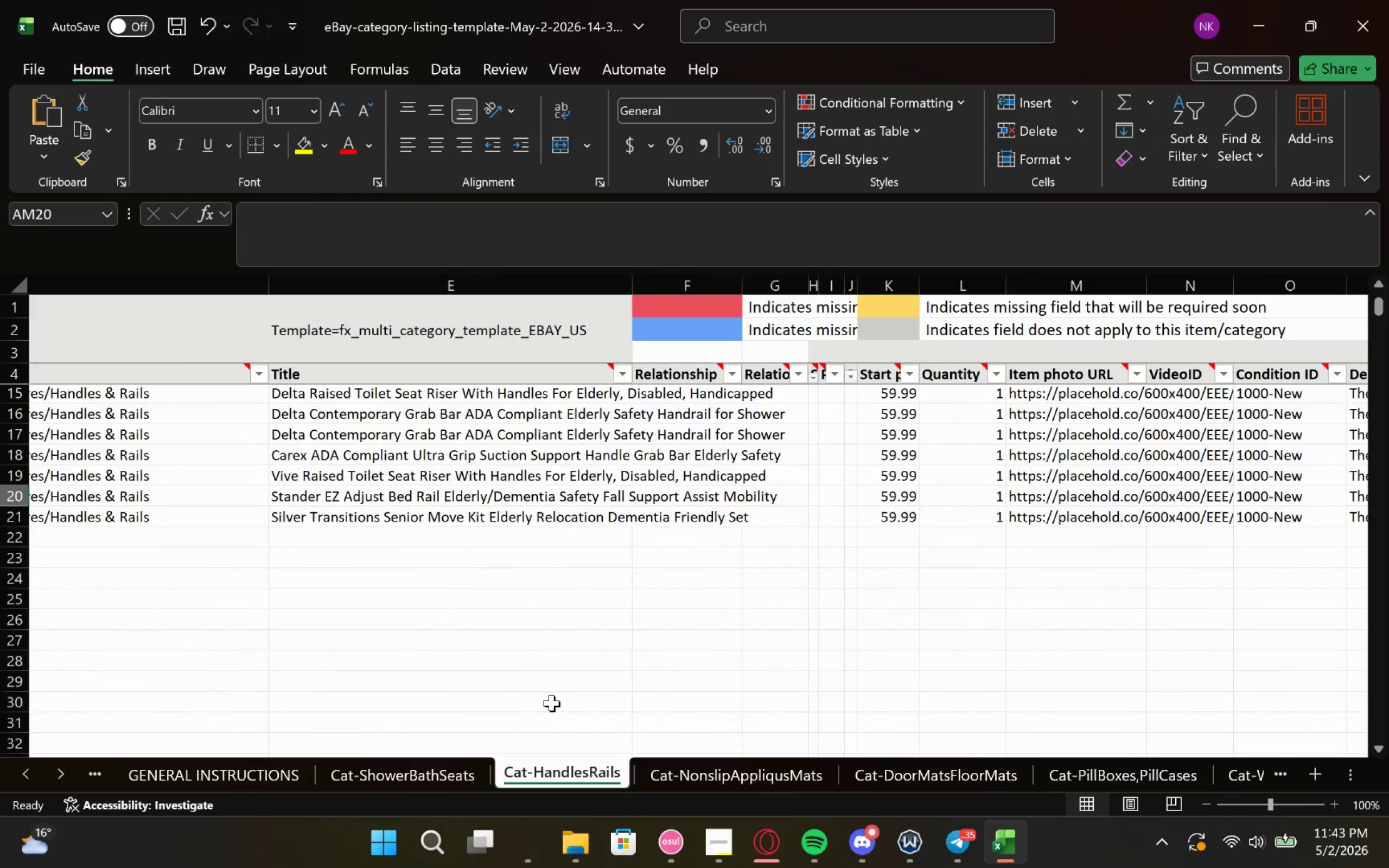 
wait(12.18)
 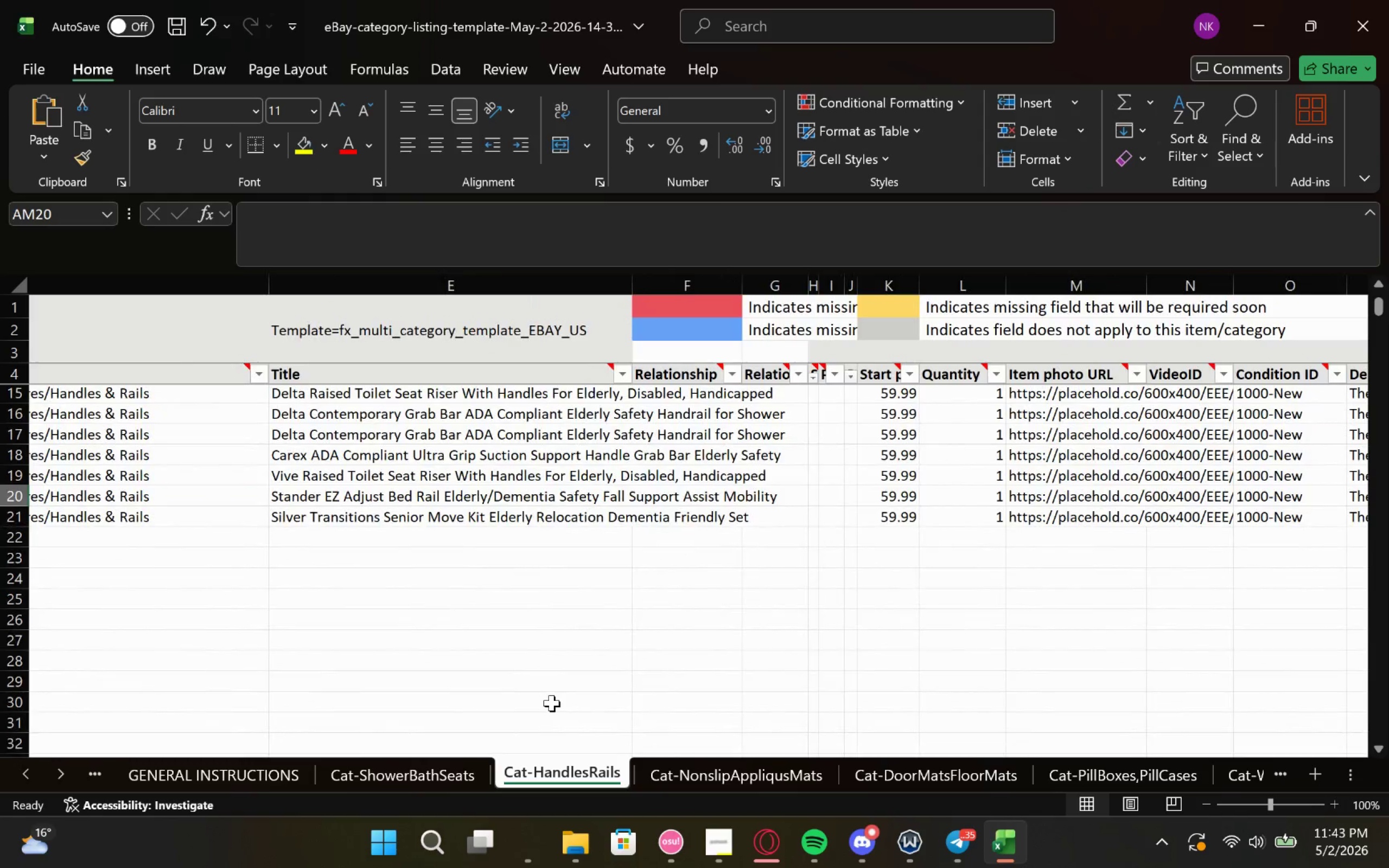 
left_click([573, 482])
 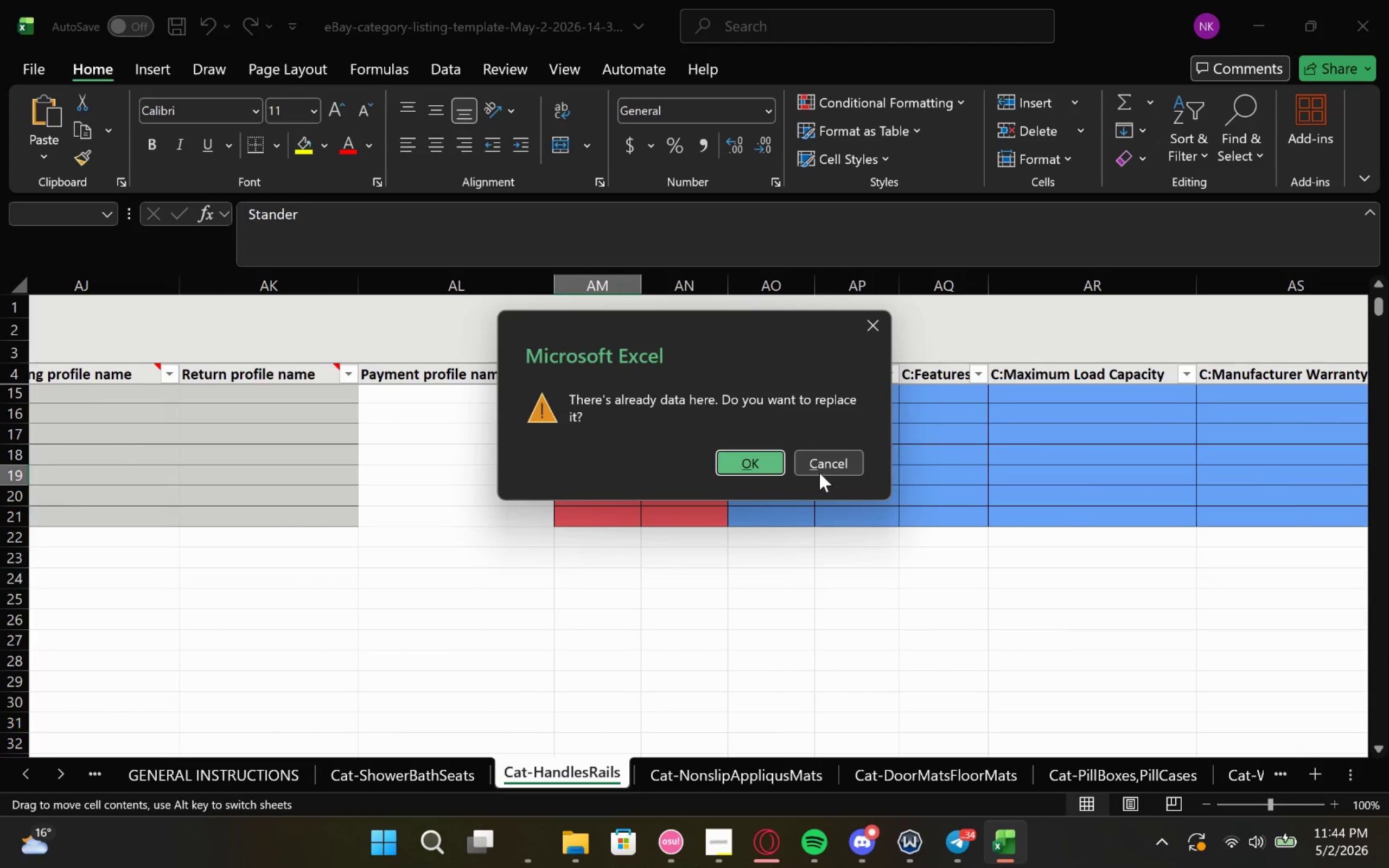 
left_click([752, 465])
 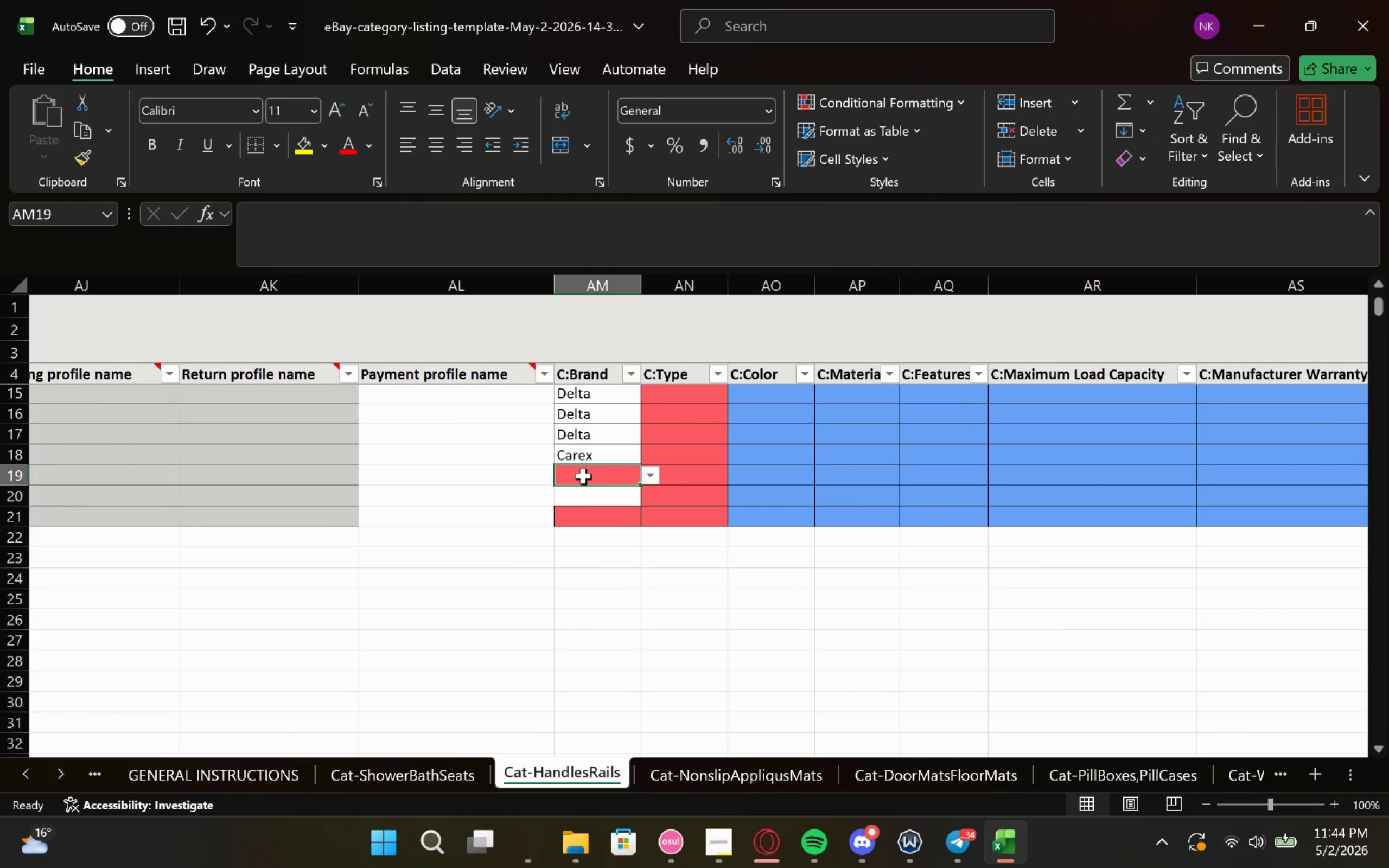 
left_click([581, 490])
 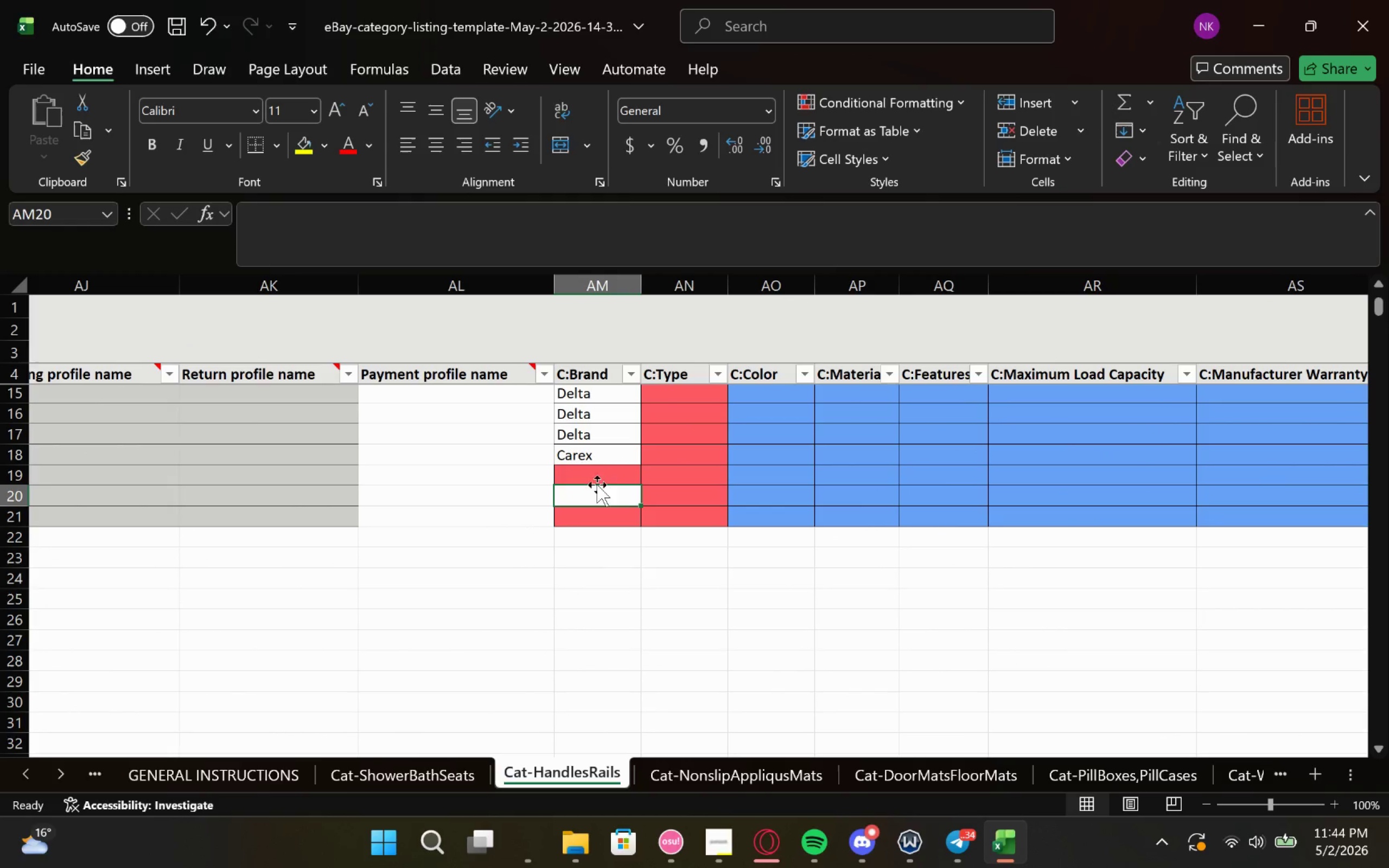 
left_click([604, 476])
 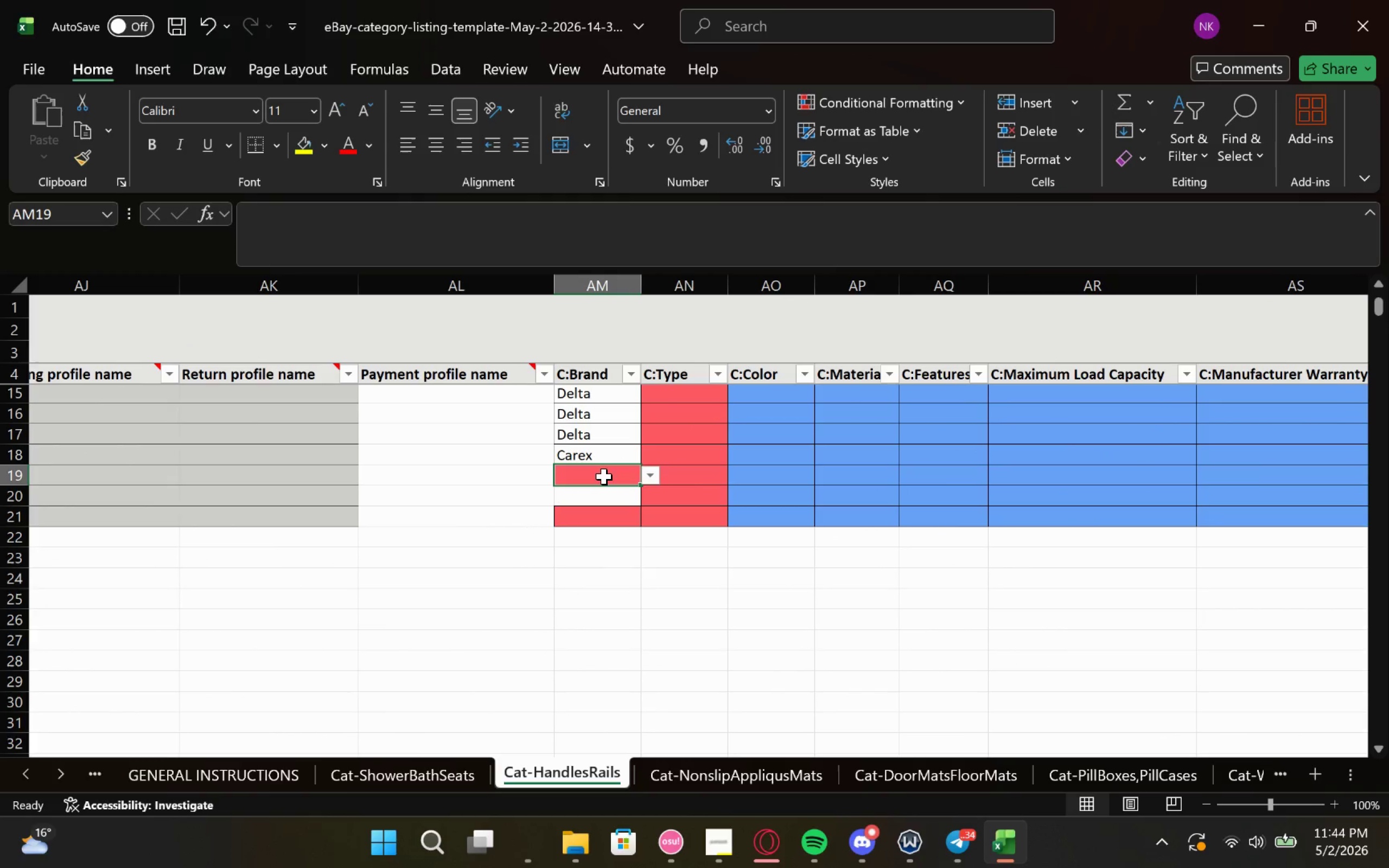 
type(Vice)
key(Backspace)
key(Backspace)
type(ve Health)
 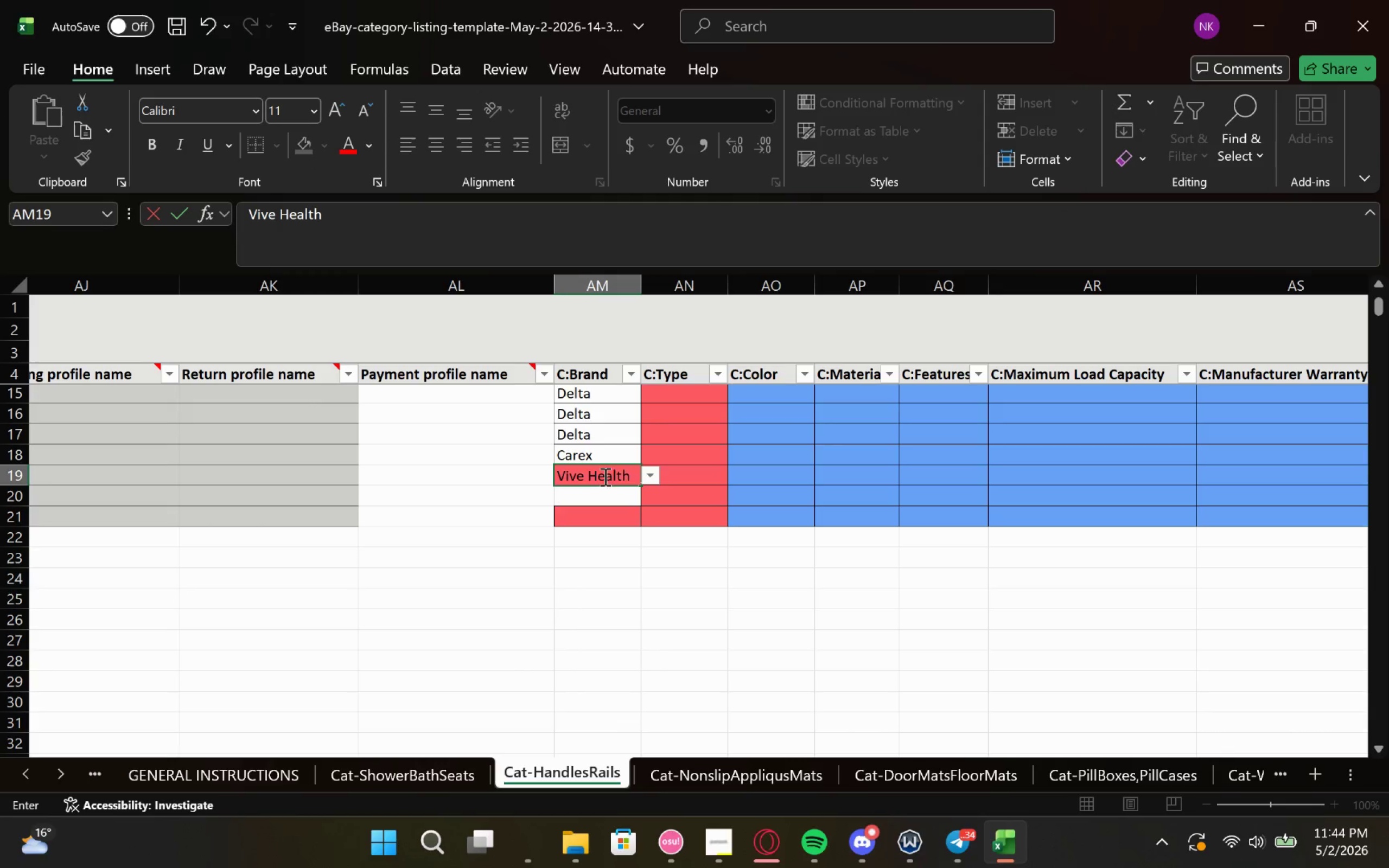 
left_click([585, 493])
 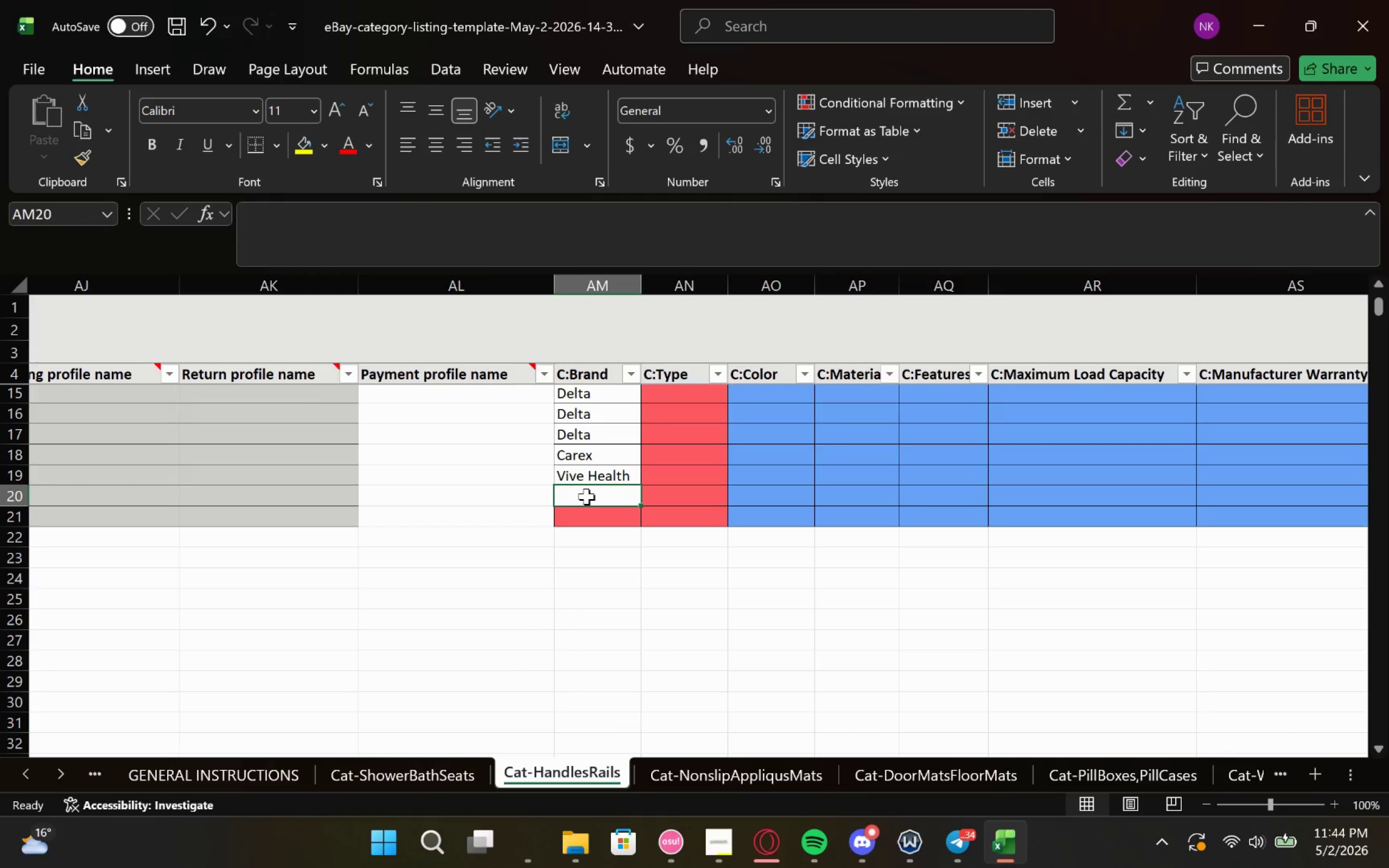 
double_click([587, 496])
 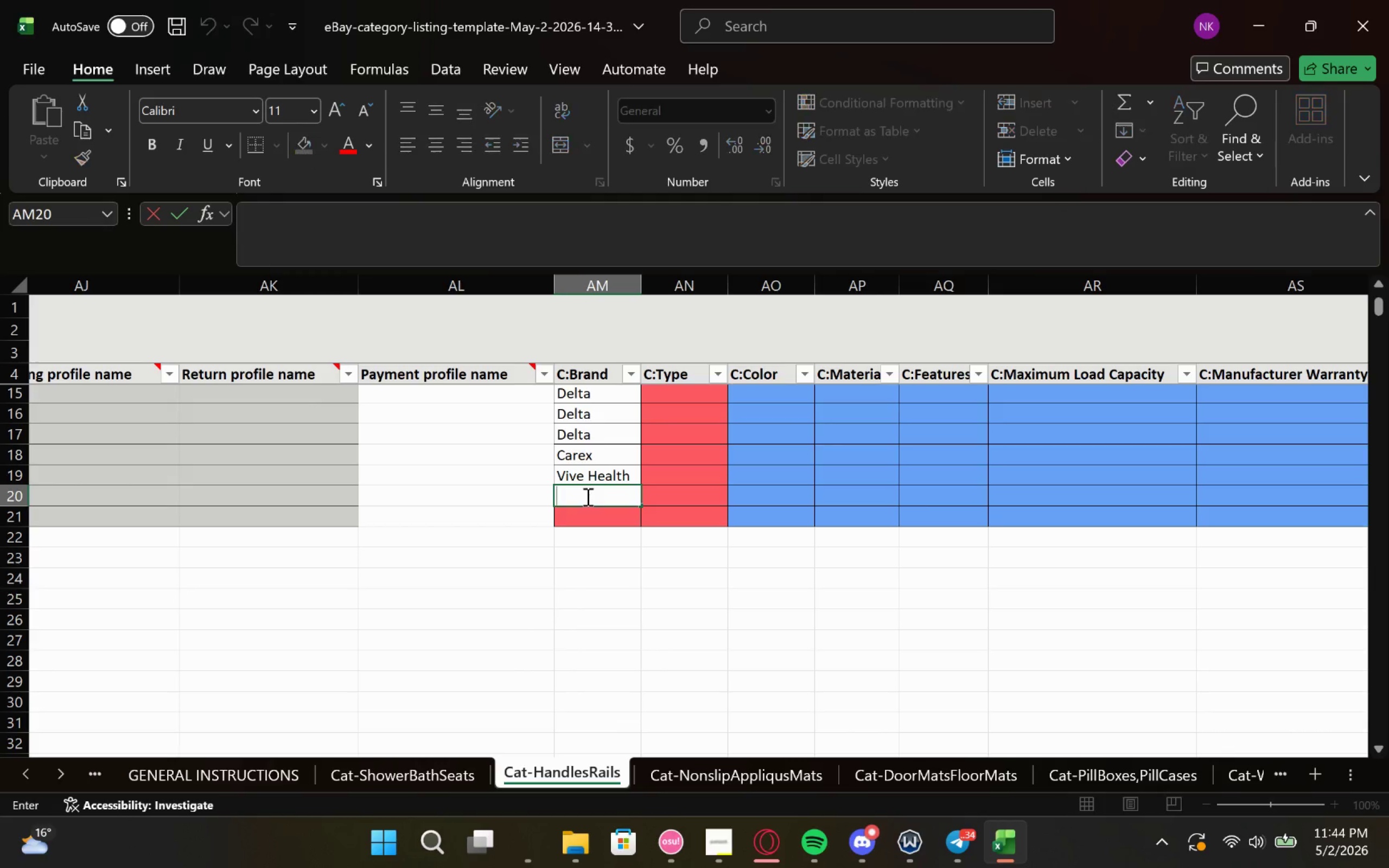 
type(Stander)
 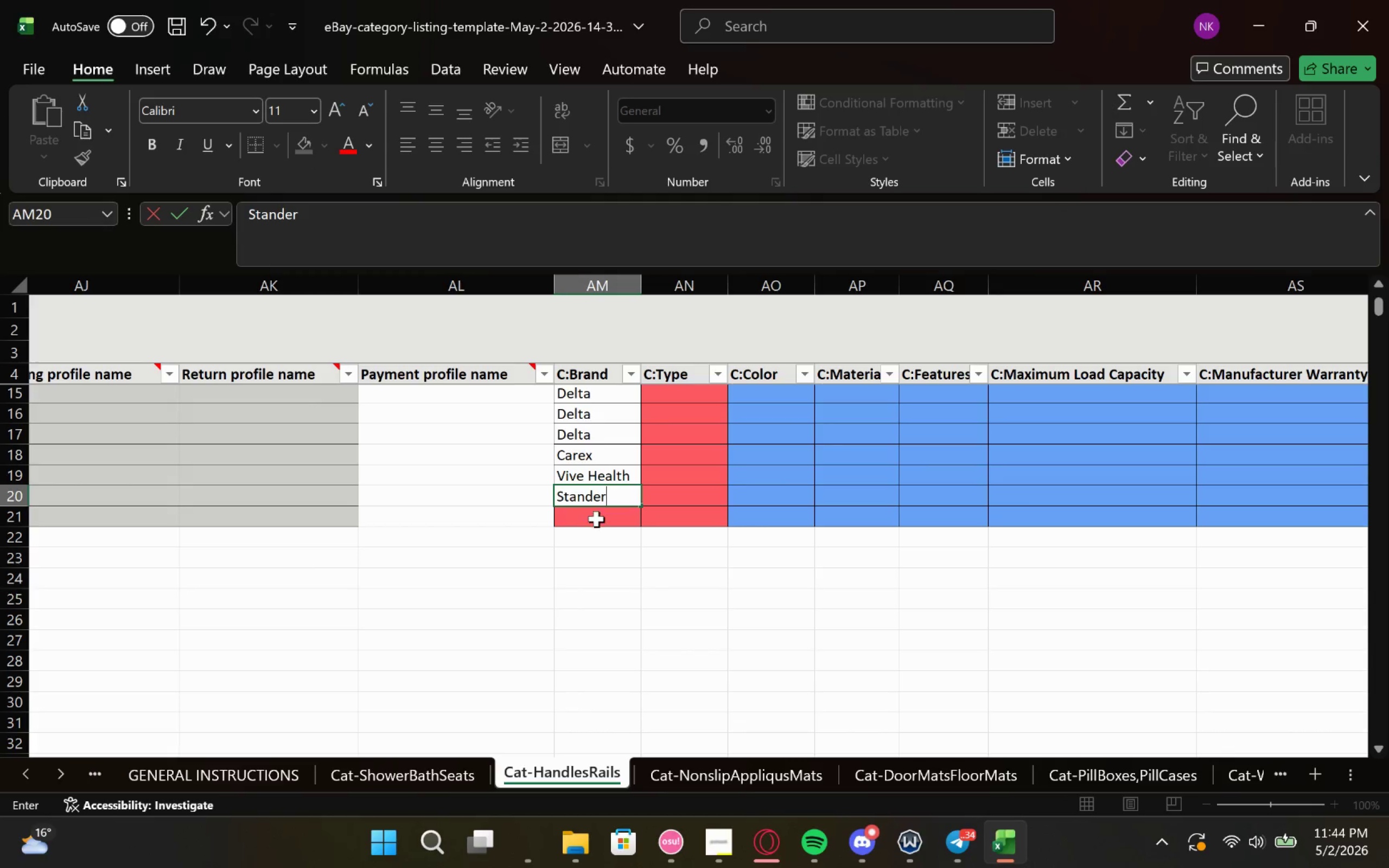 
left_click([596, 520])
 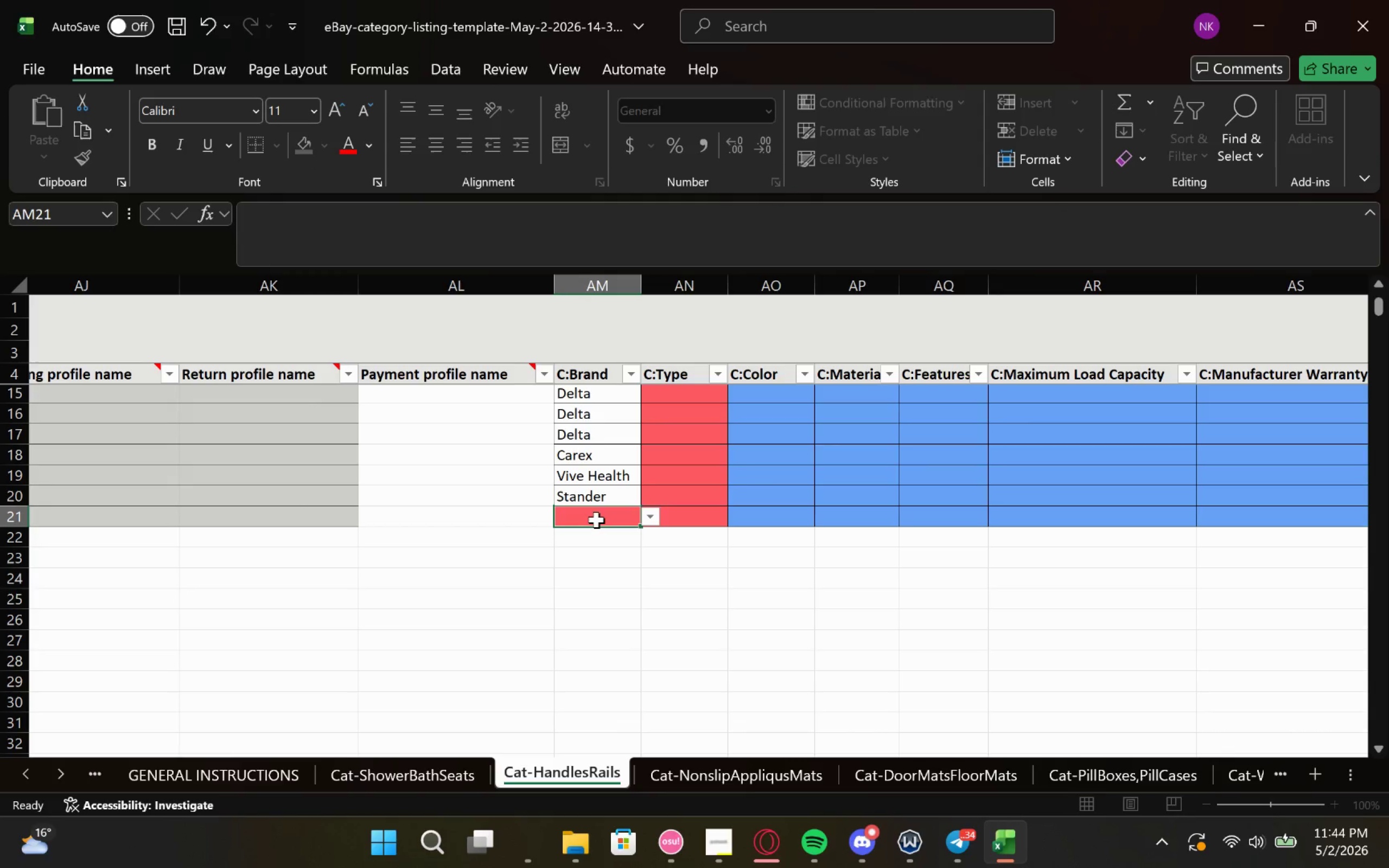 
hold_key(key=ShiftLeft, duration=0.65)
 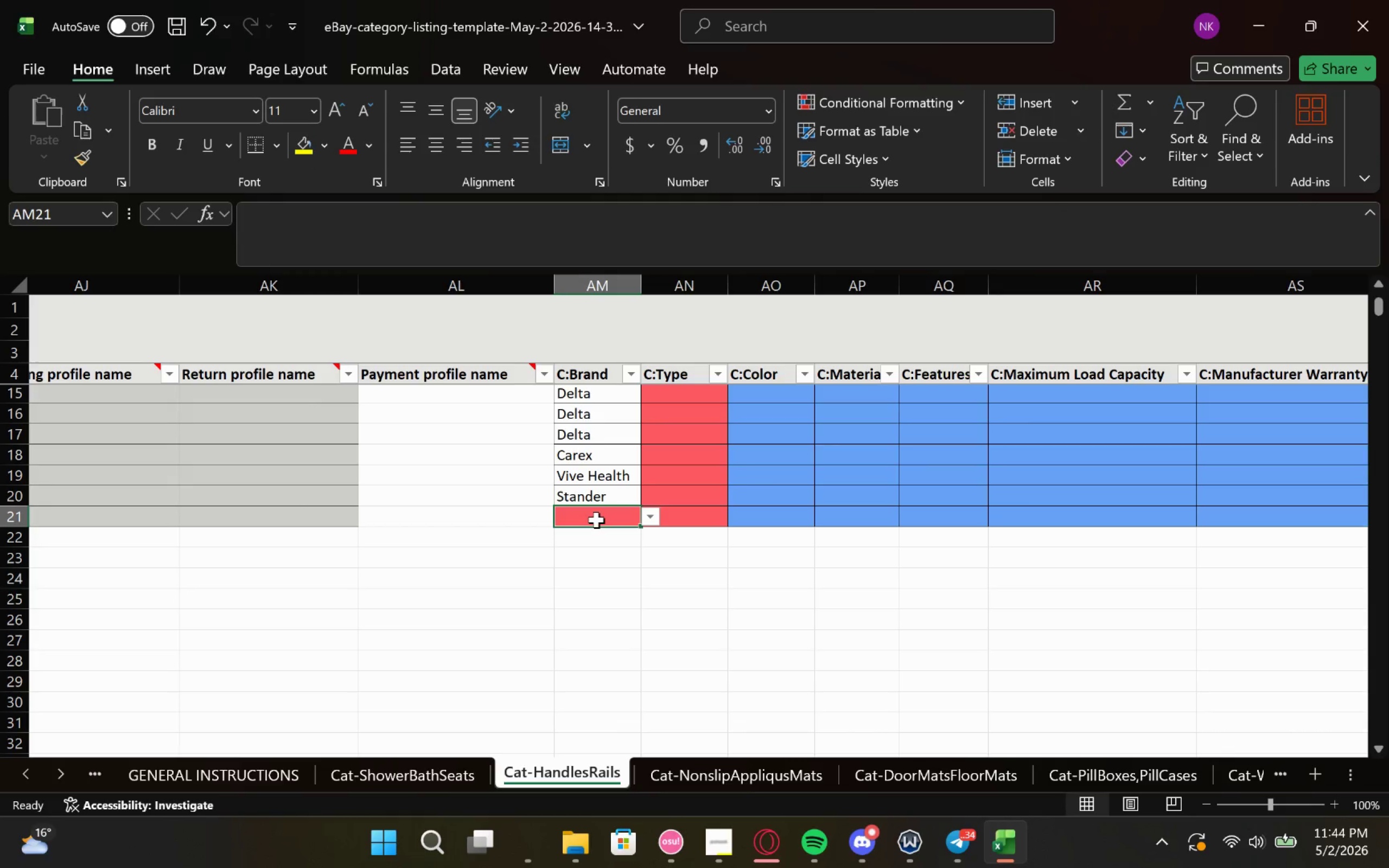 
key(Control+V)
 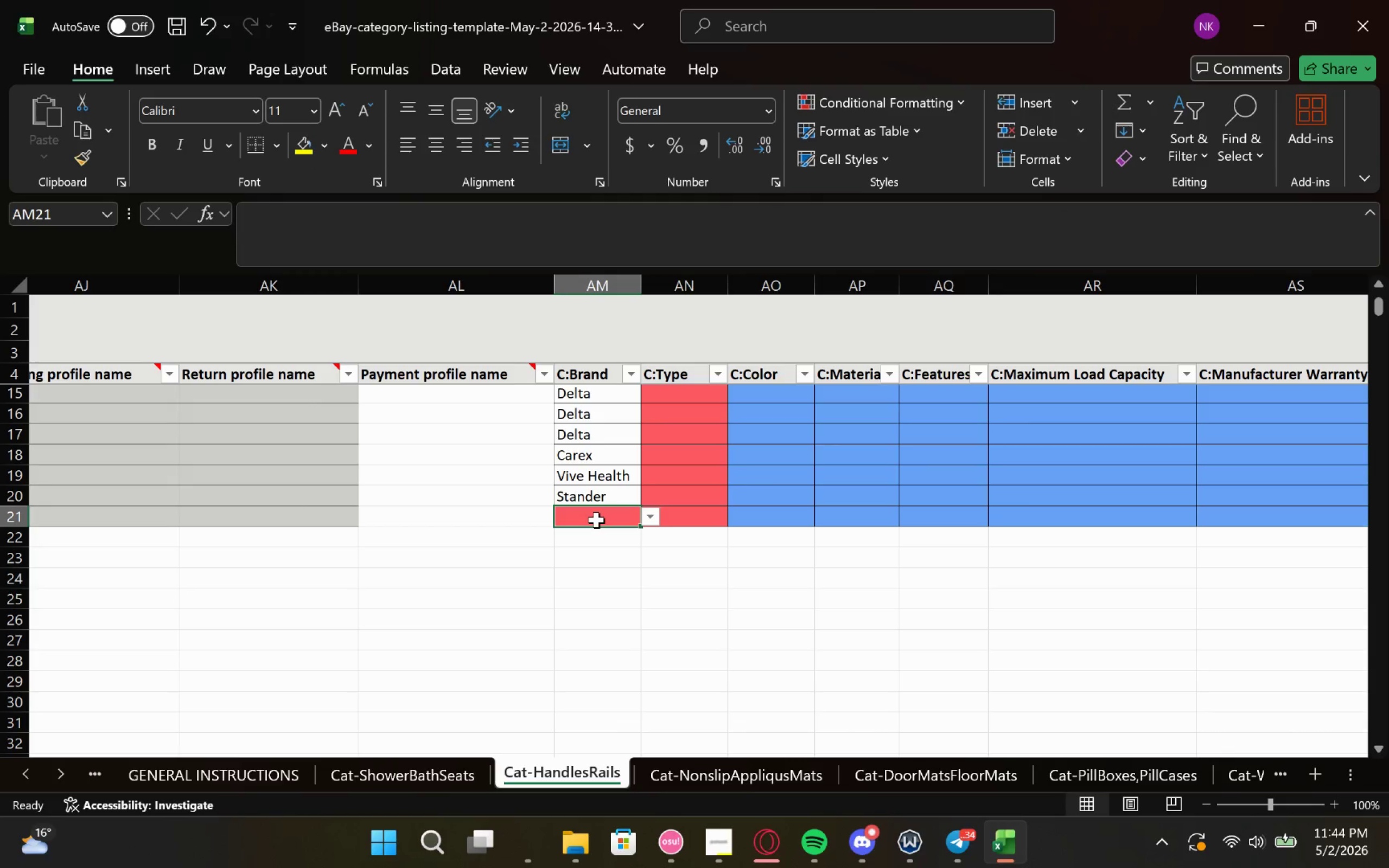 
type(Silver Transition)
 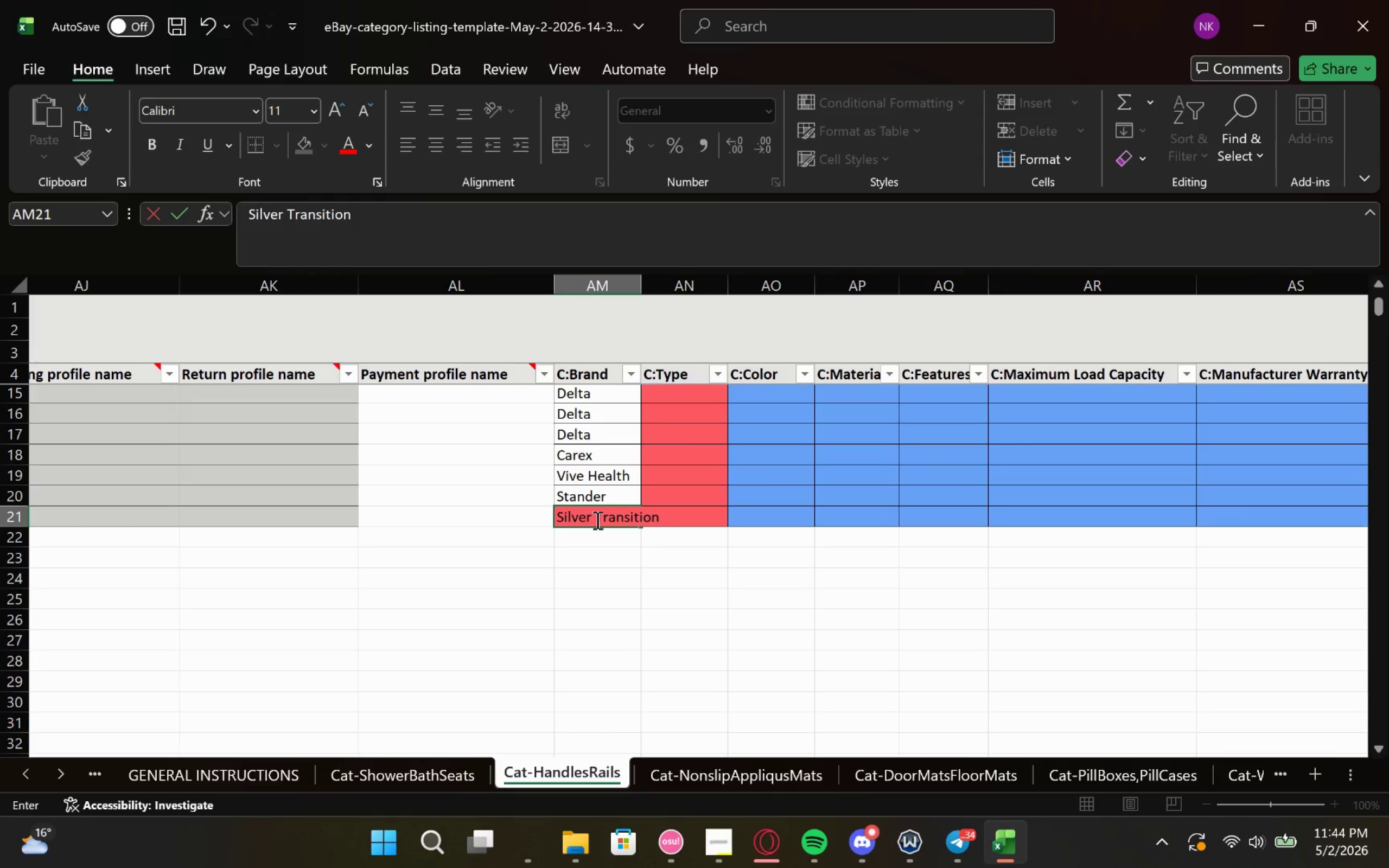 
key(S)
 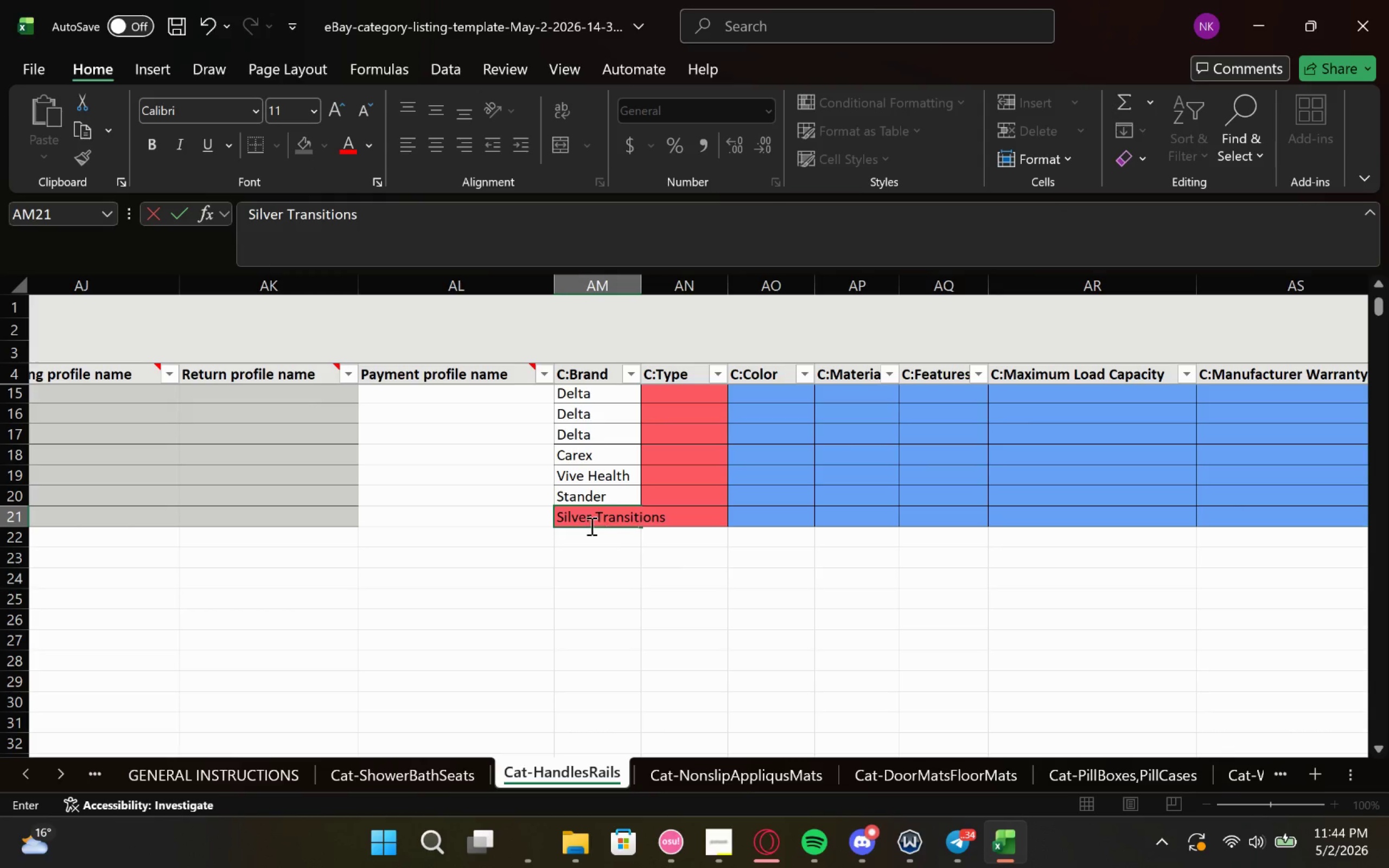 
left_click([601, 488])
 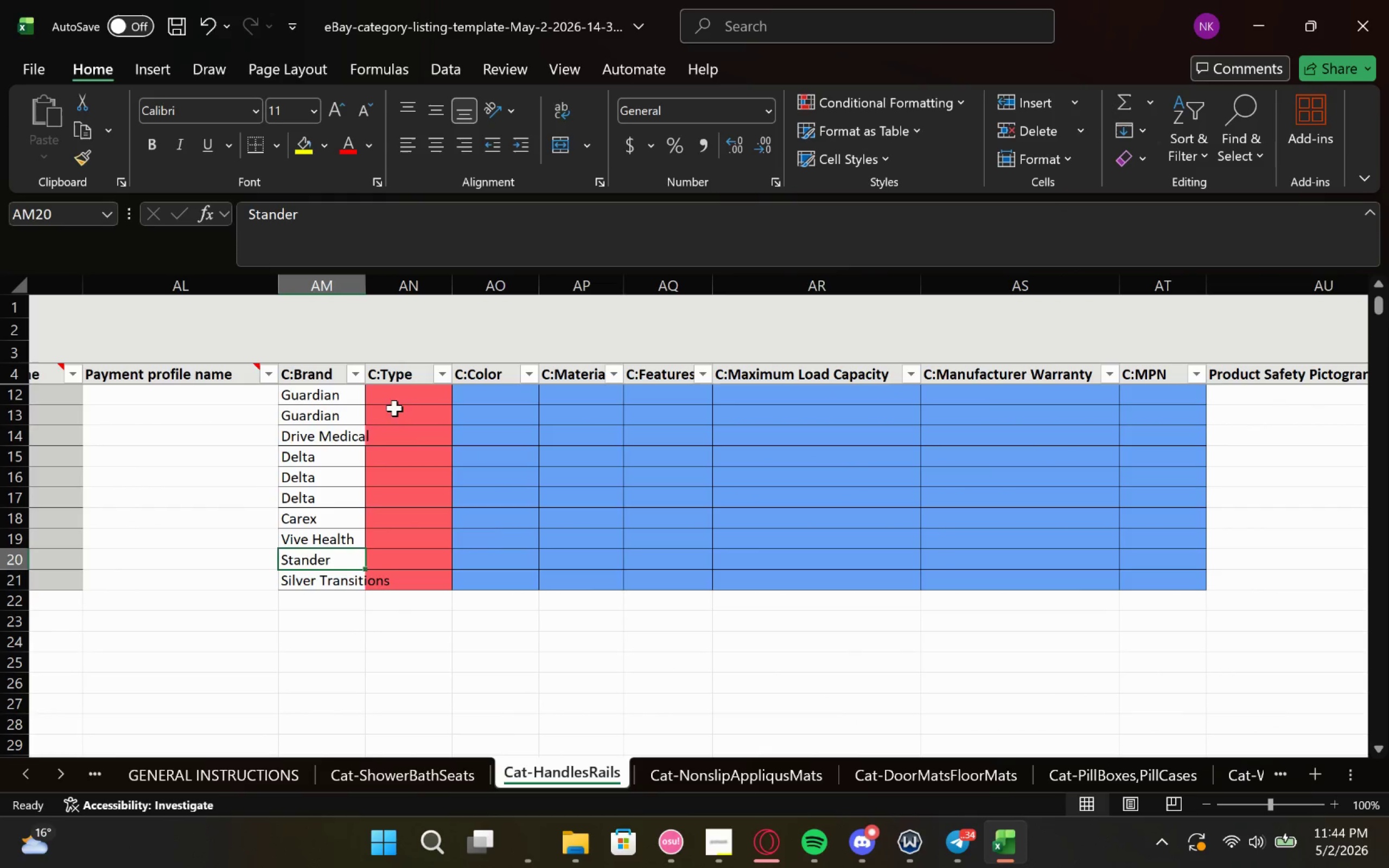 
wait(17.07)
 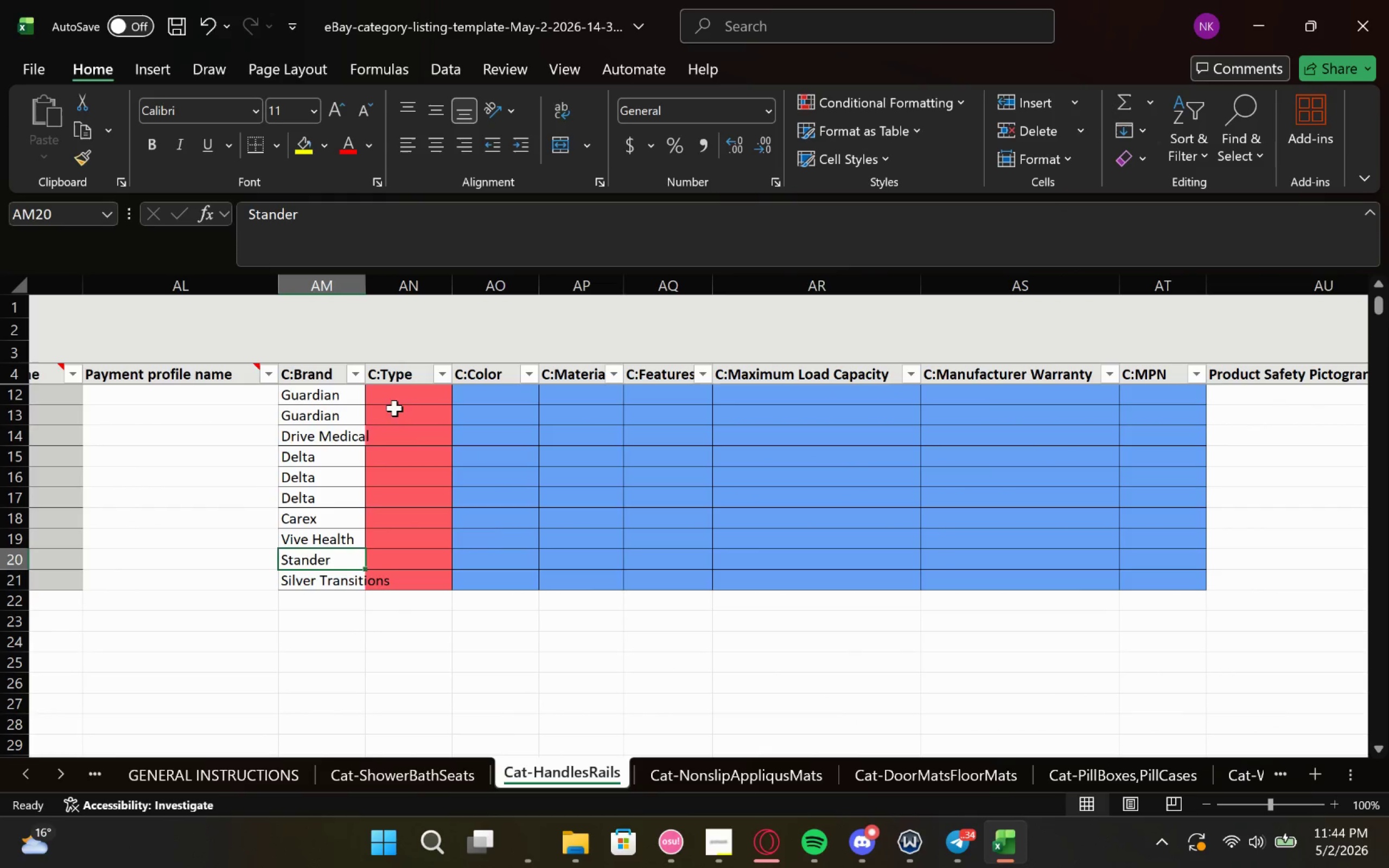 
left_click([522, 839])
 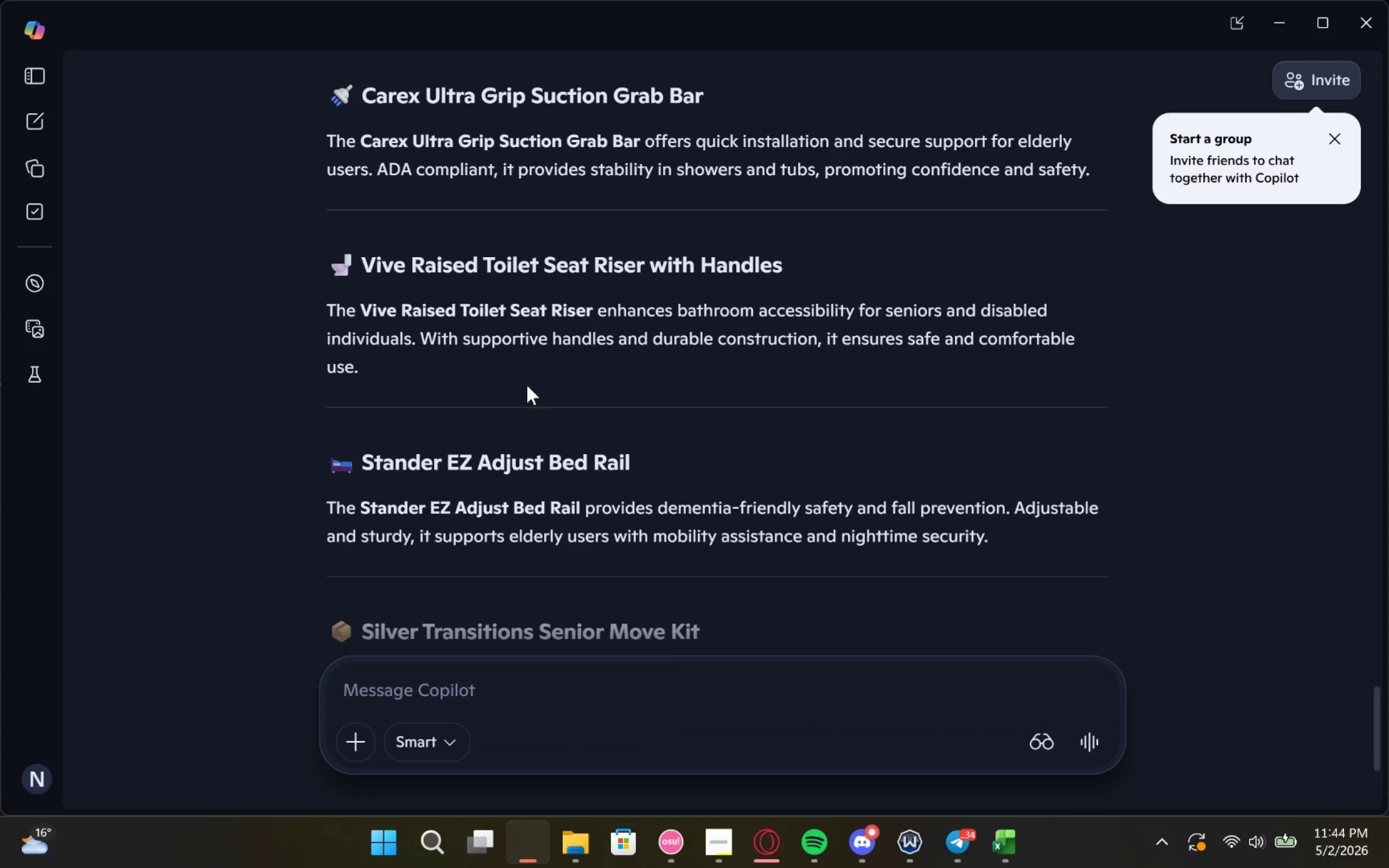 
scroll: coordinate [620, 419], scroll_direction: up, amount: 8.0
 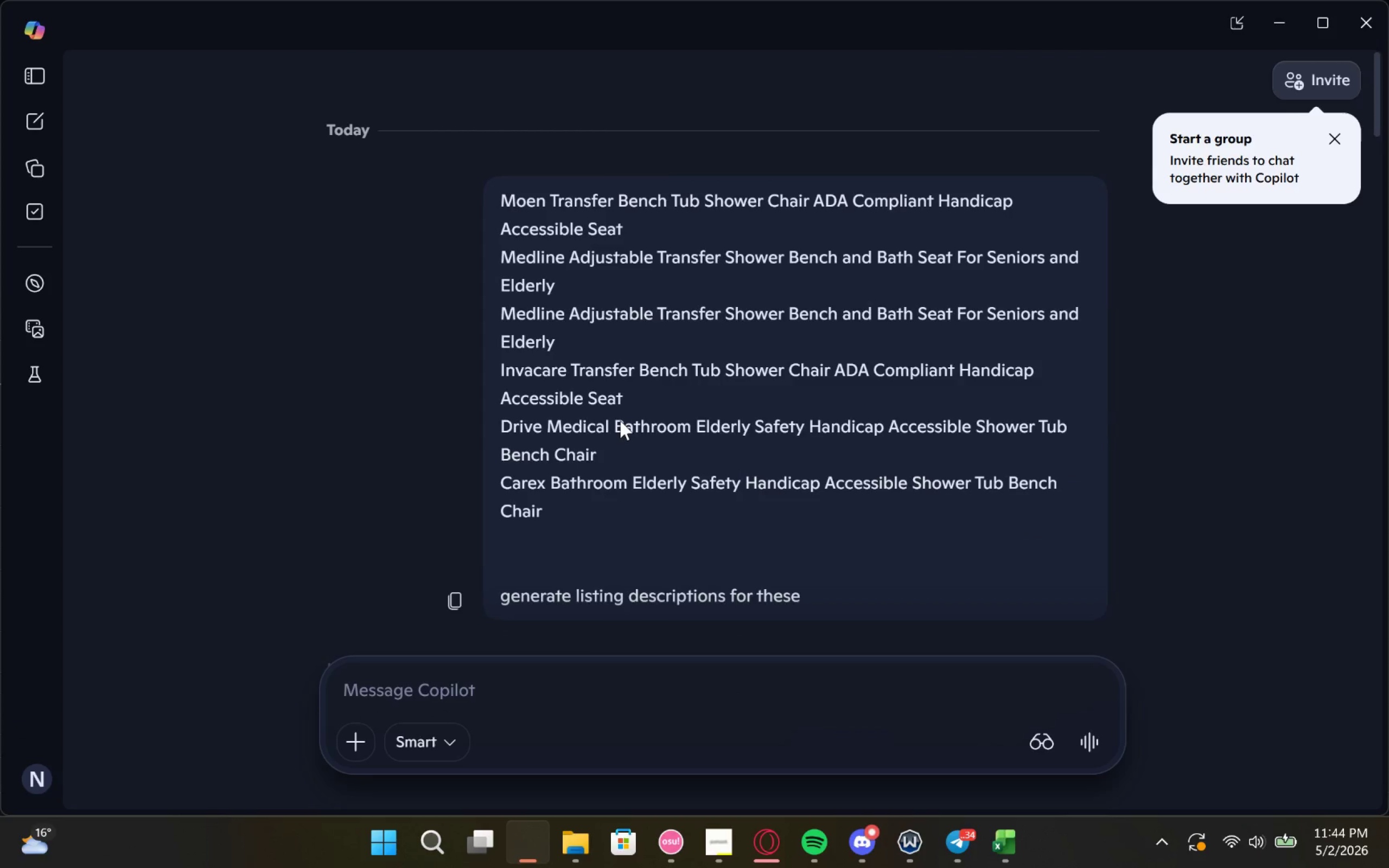 
scroll: coordinate [620, 423], scroll_direction: none, amount: 0.0
 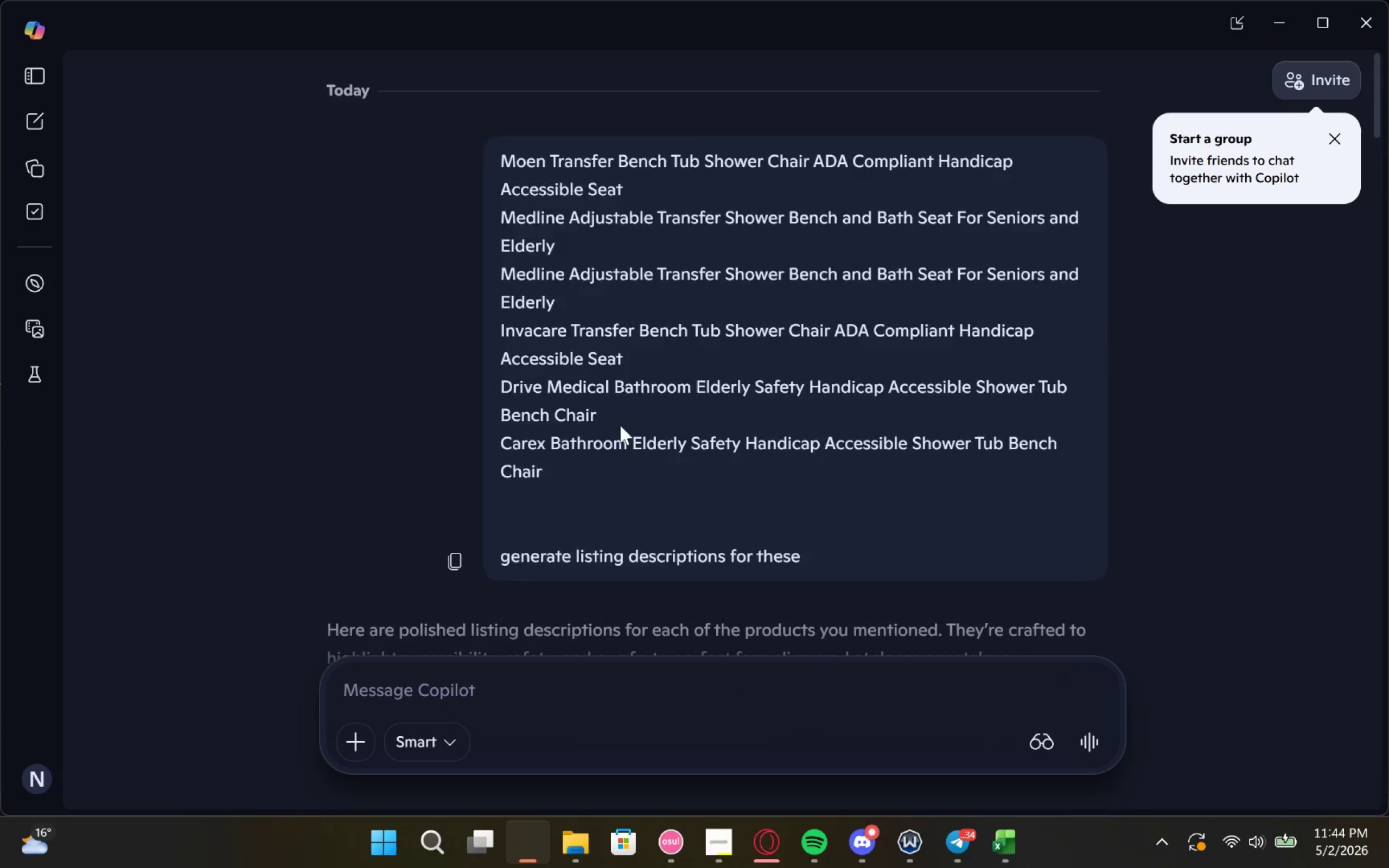 
mouse_move([626, 412])
 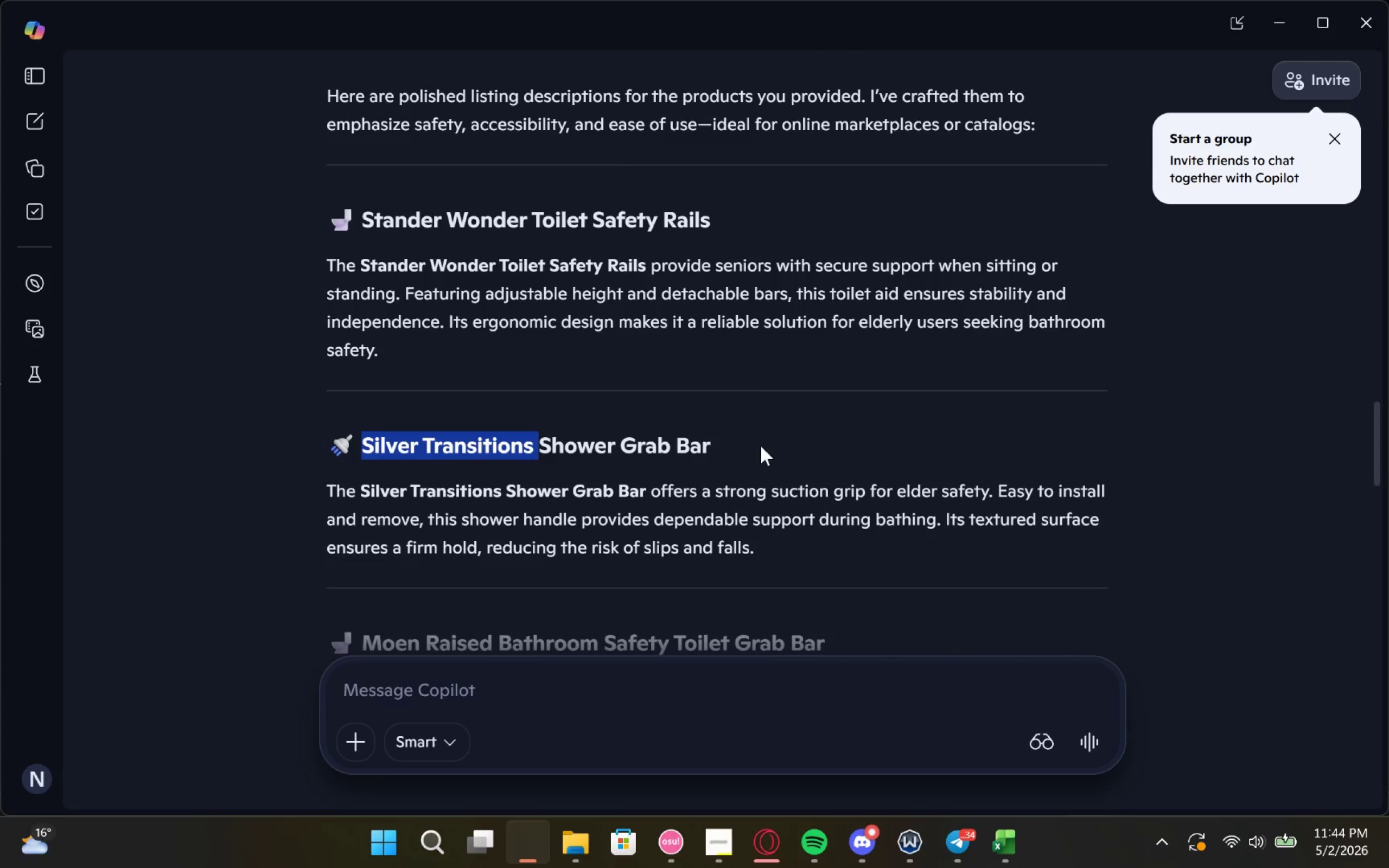 
wait(7.24)
 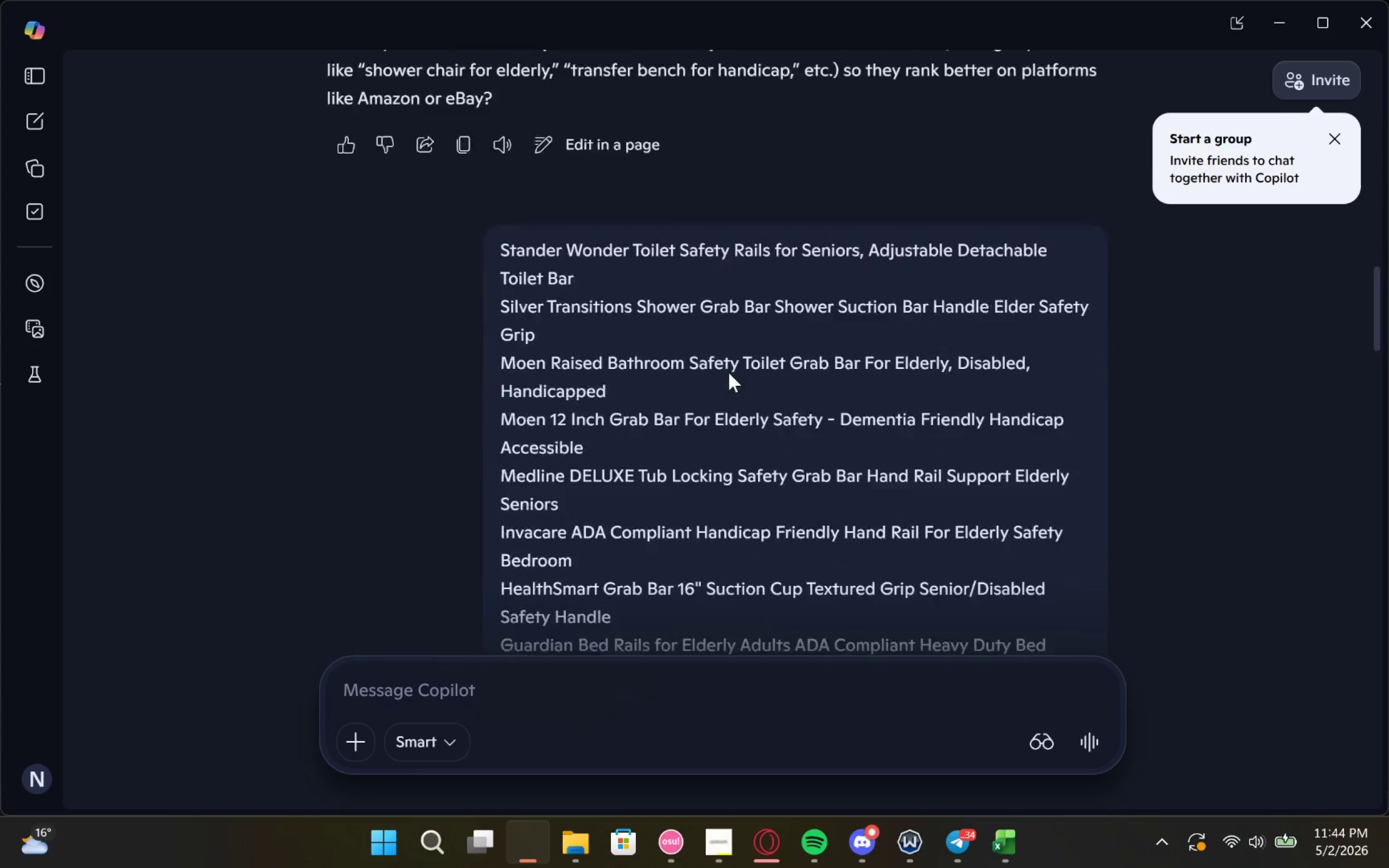 
left_click([920, 725])
 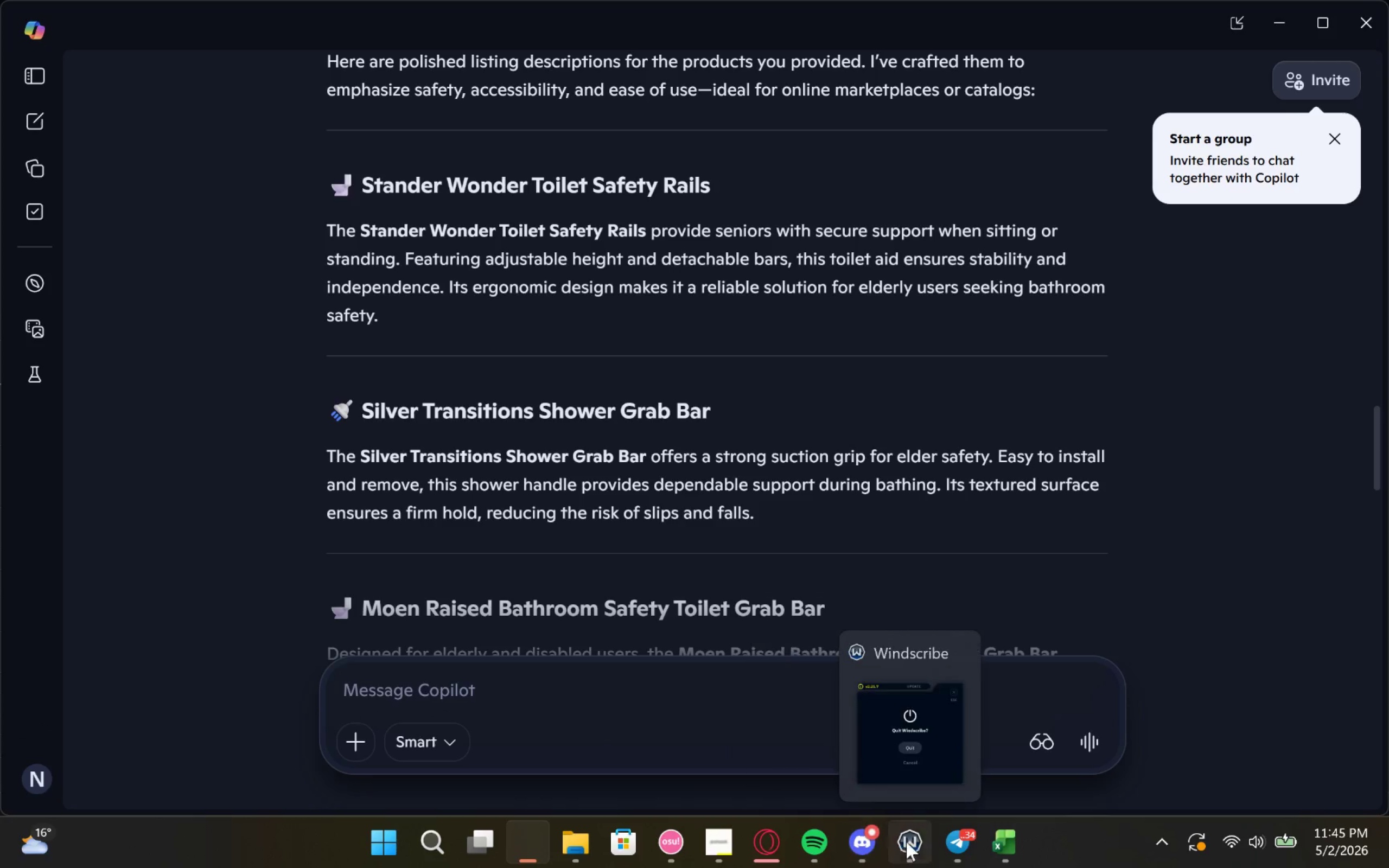 
left_click([718, 858])